 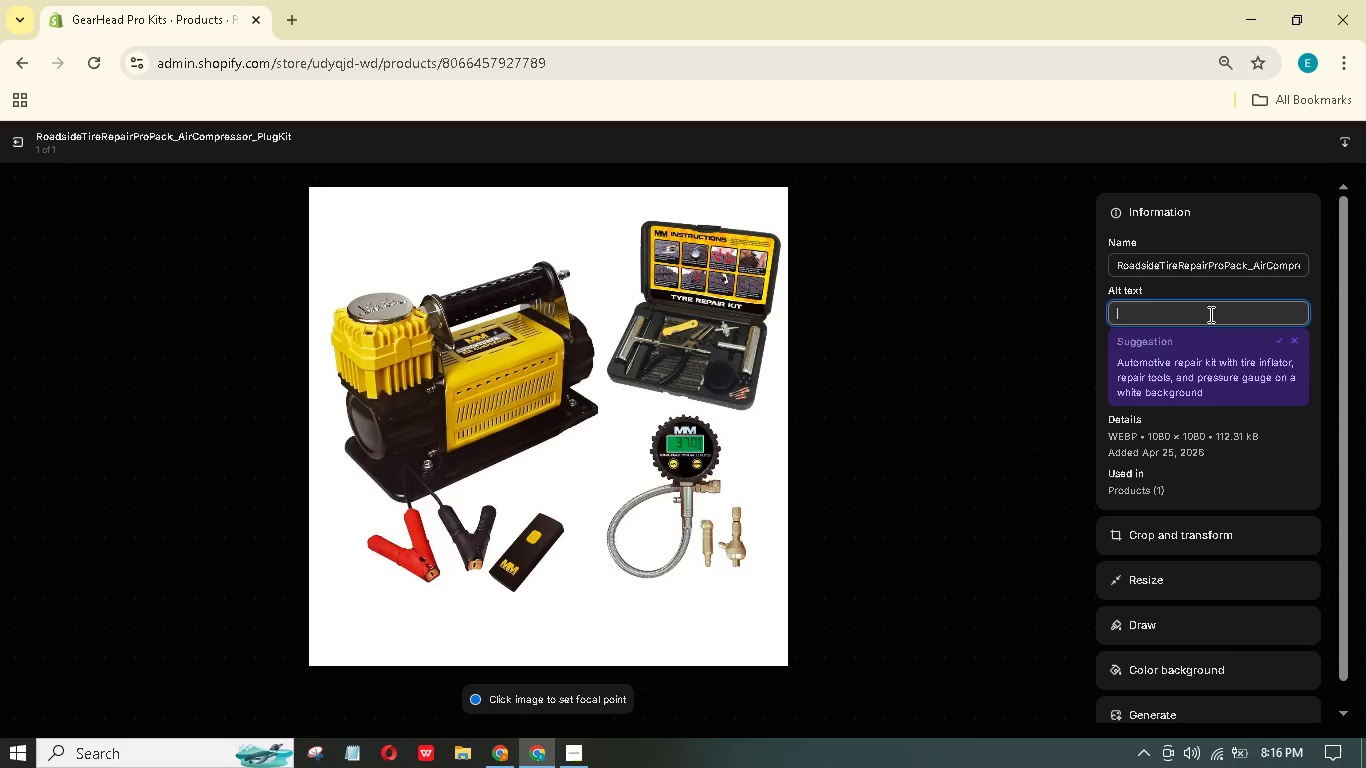 
type(Portale air compressor with coiled hoe next to a tire plug kit and )
 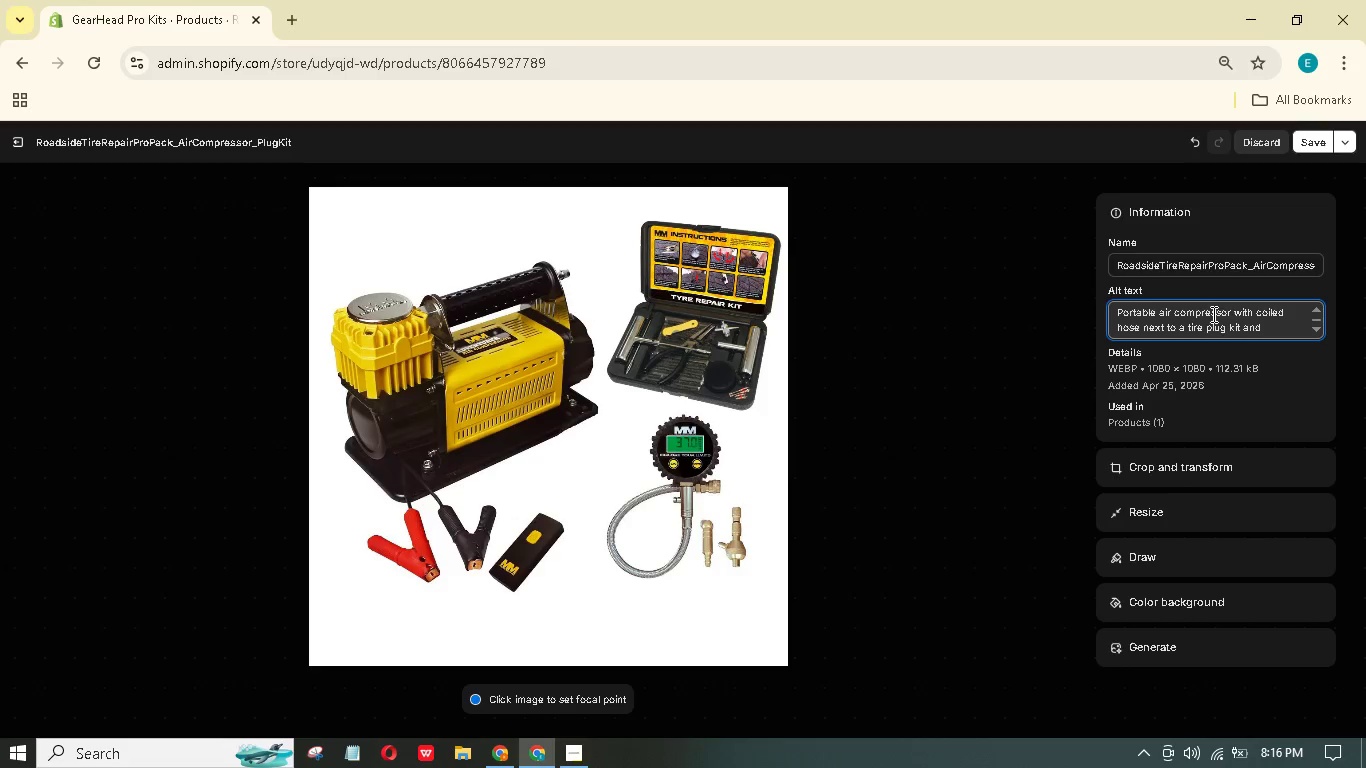 
hold_key(key=B, duration=0.38)
 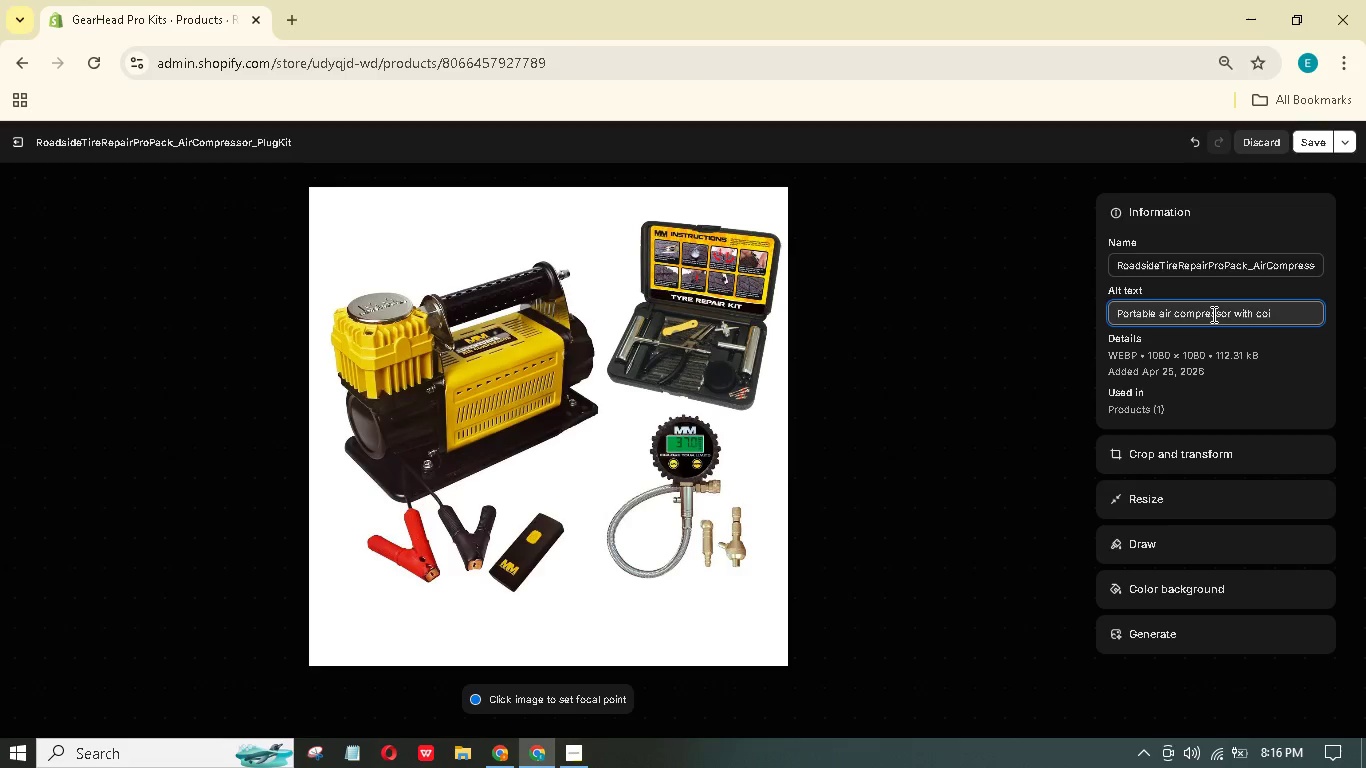 
wait(5.97)
 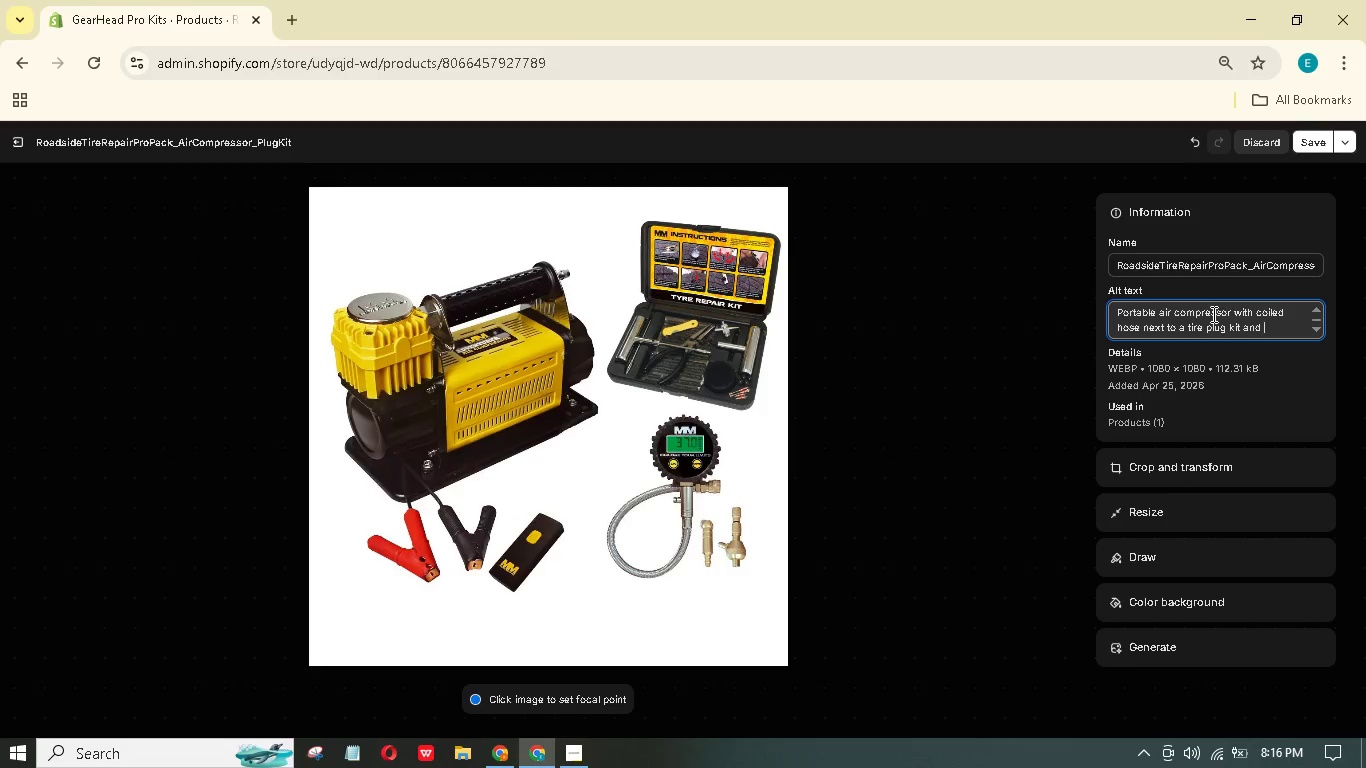 
type( tubrless)
 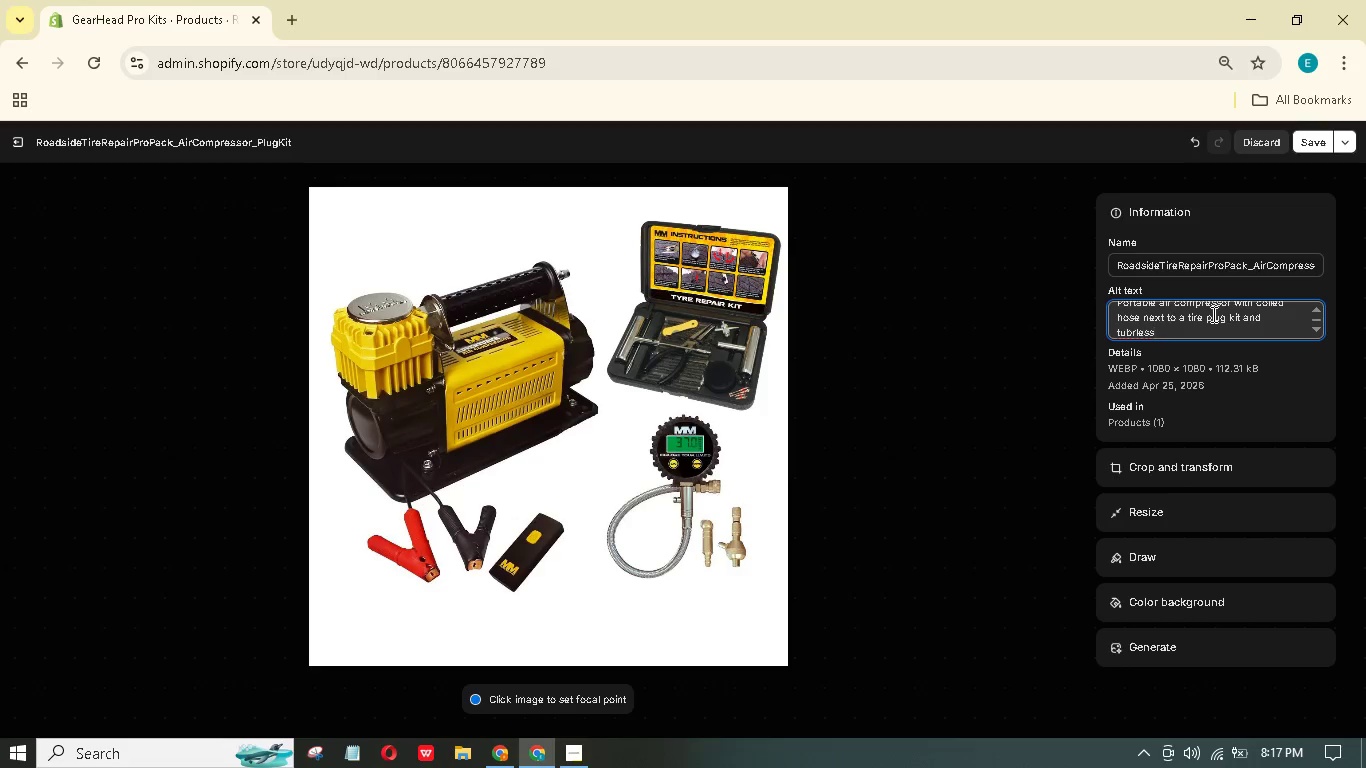 
type( repair tool)
 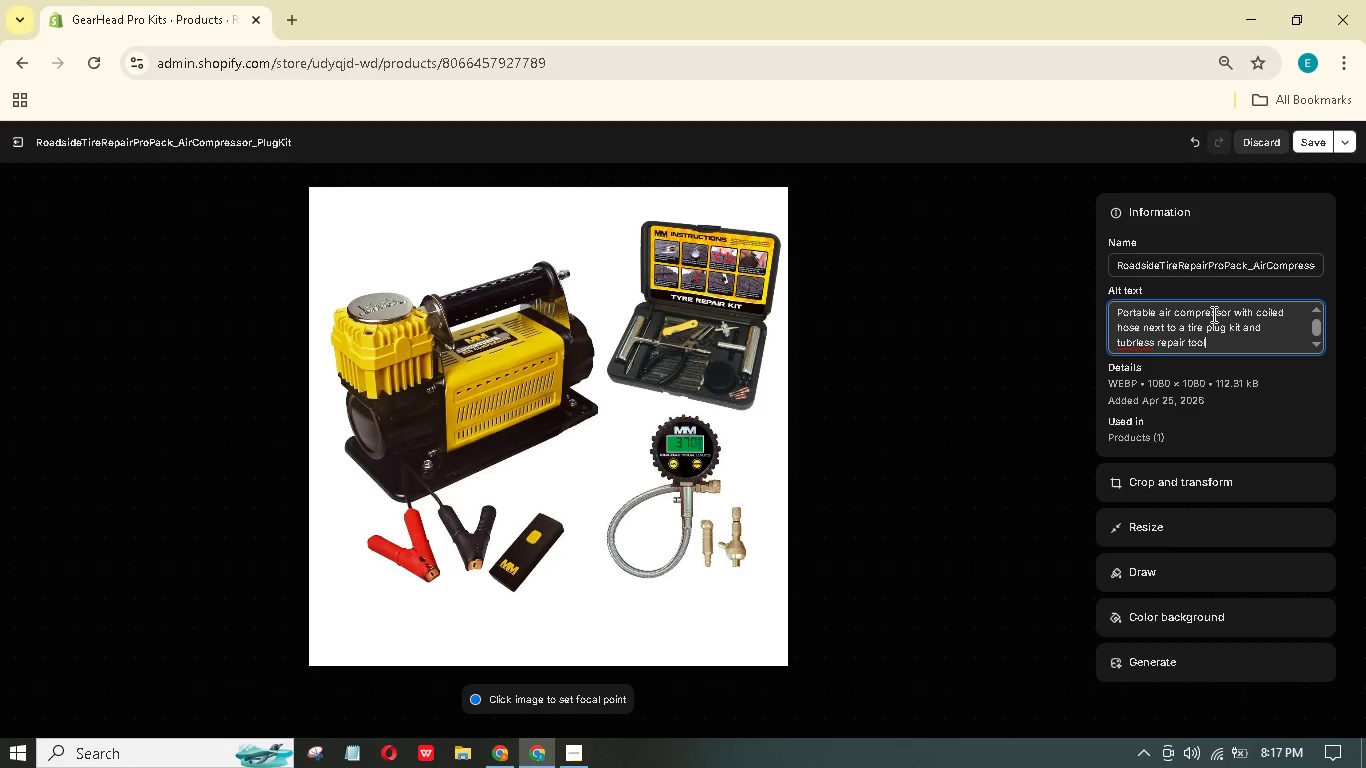 
type(s on a mechani)
 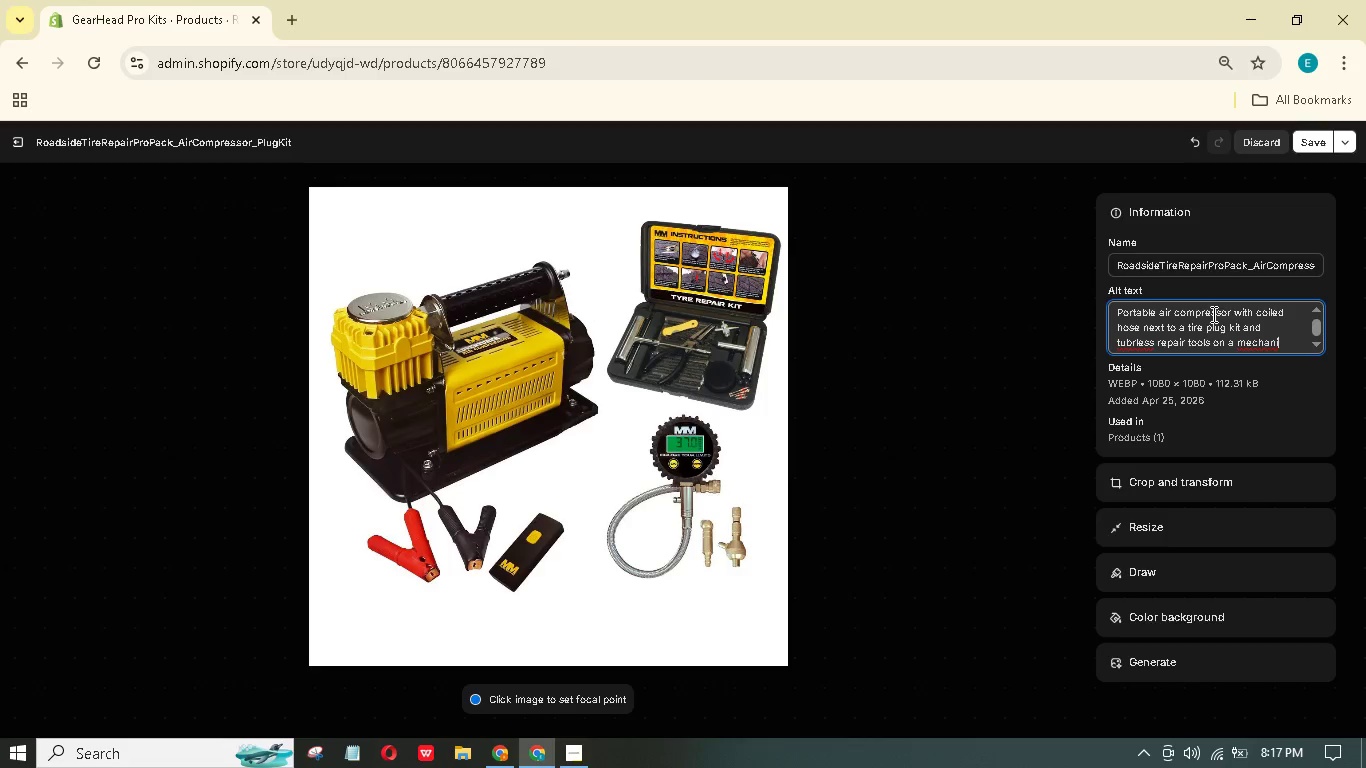 
type(c's tailgte)
 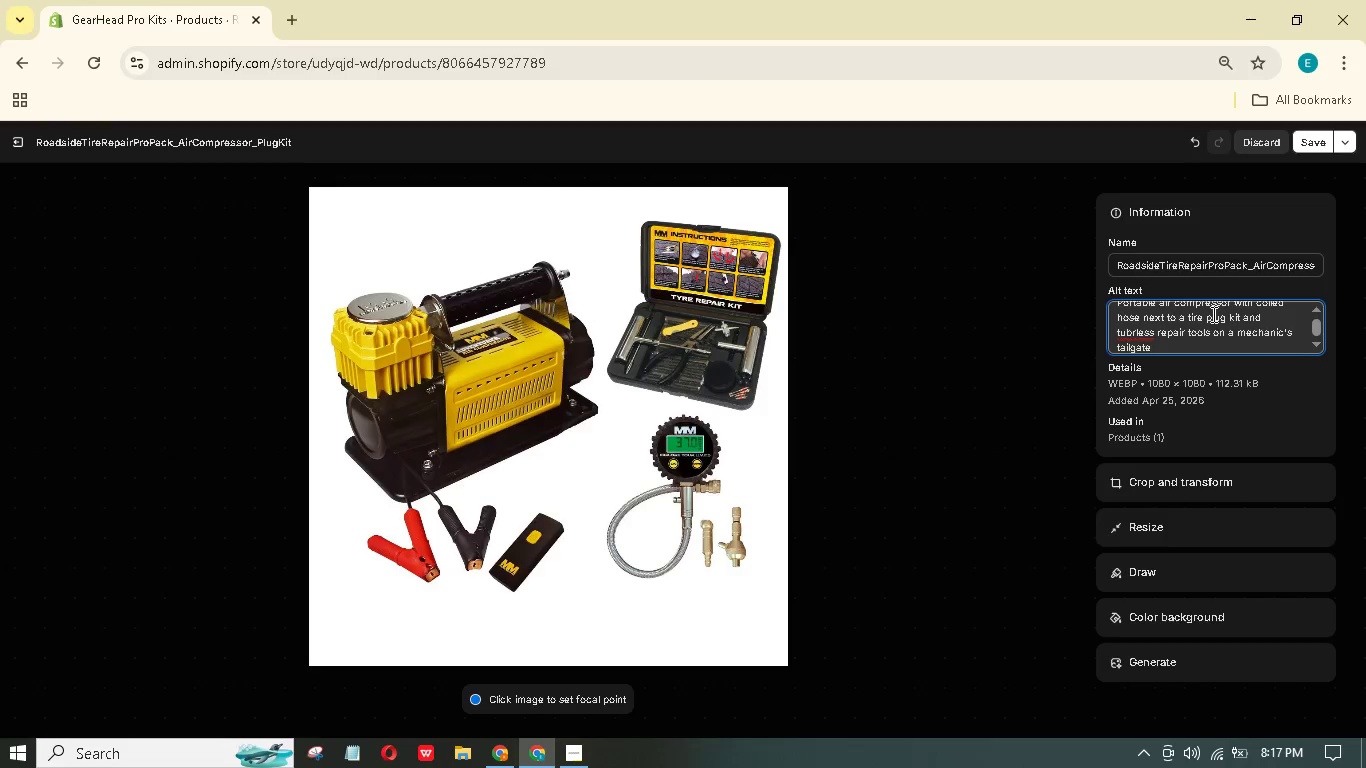 
key(Period)
 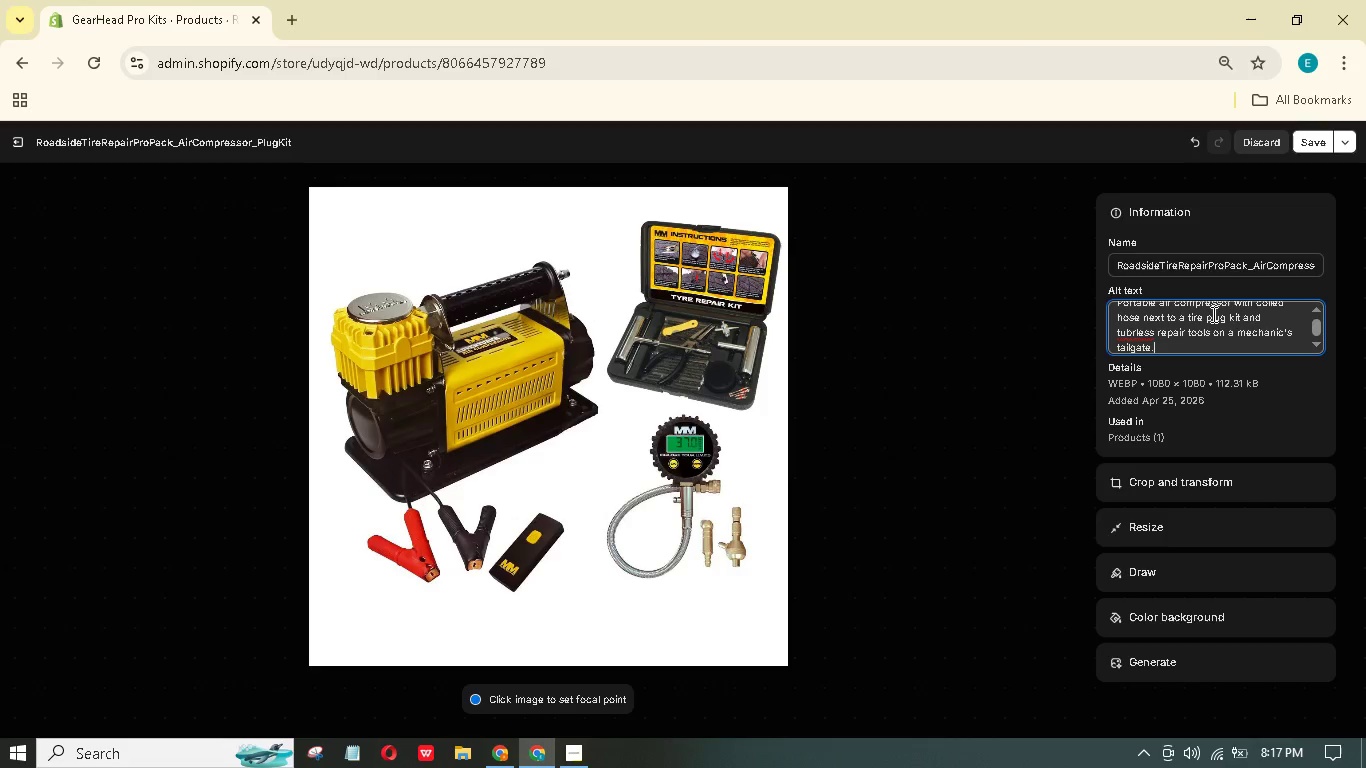 
wait(12.53)
 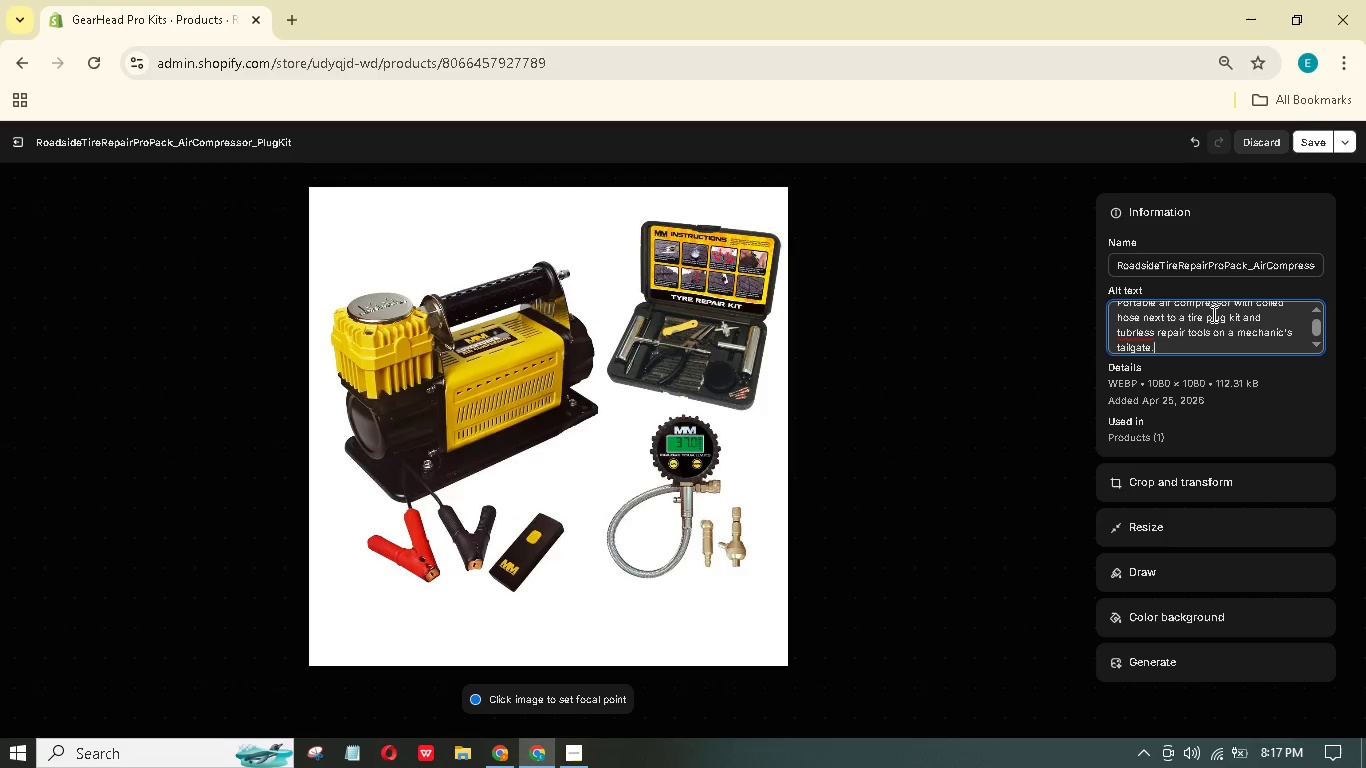 
left_click([1141, 333])
 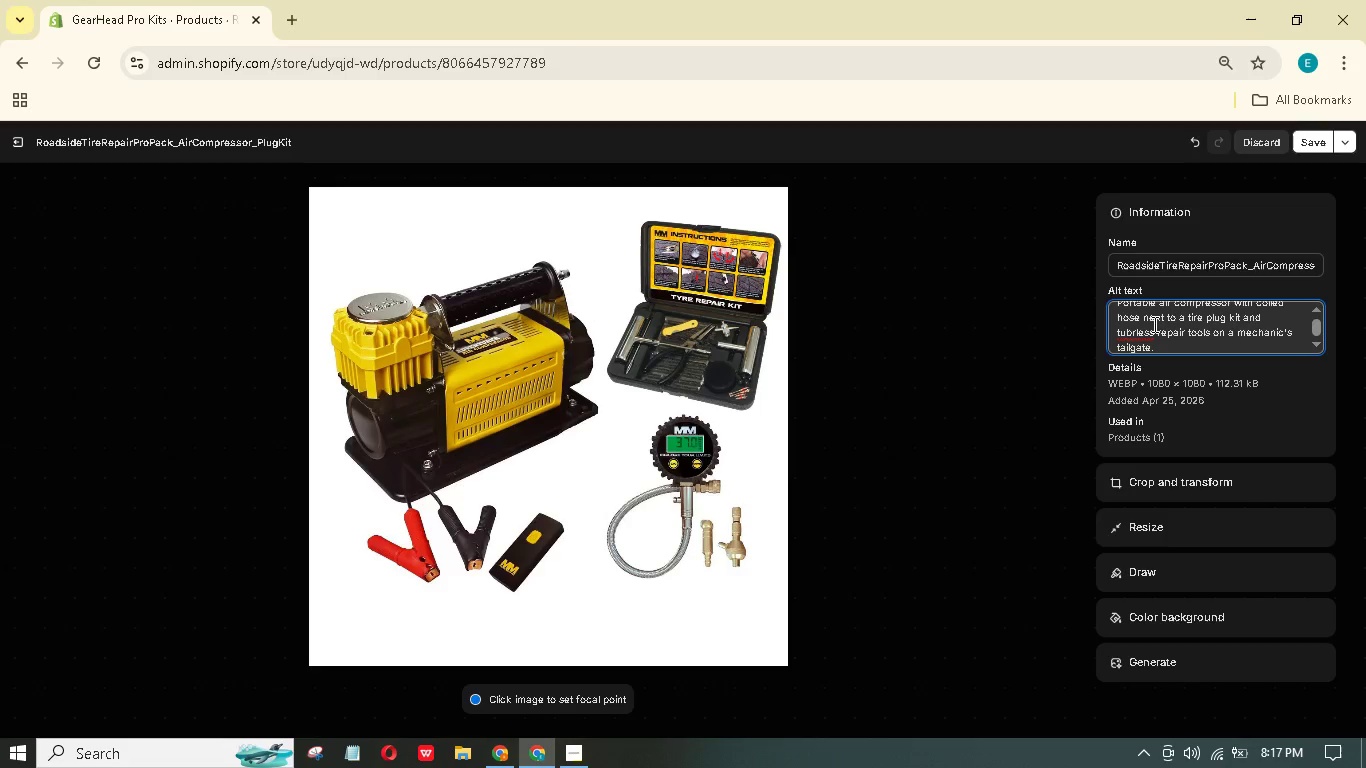 
key(Backspace)
 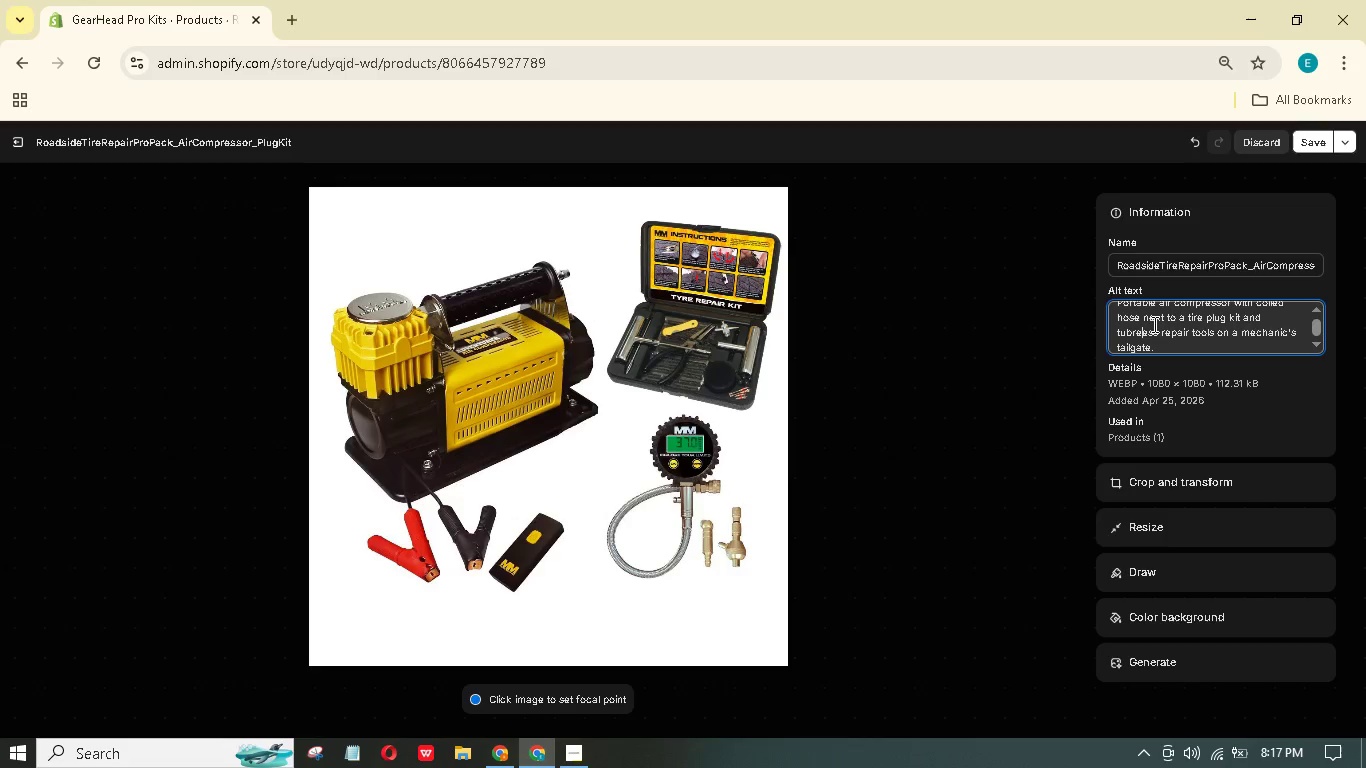 
key(E)
 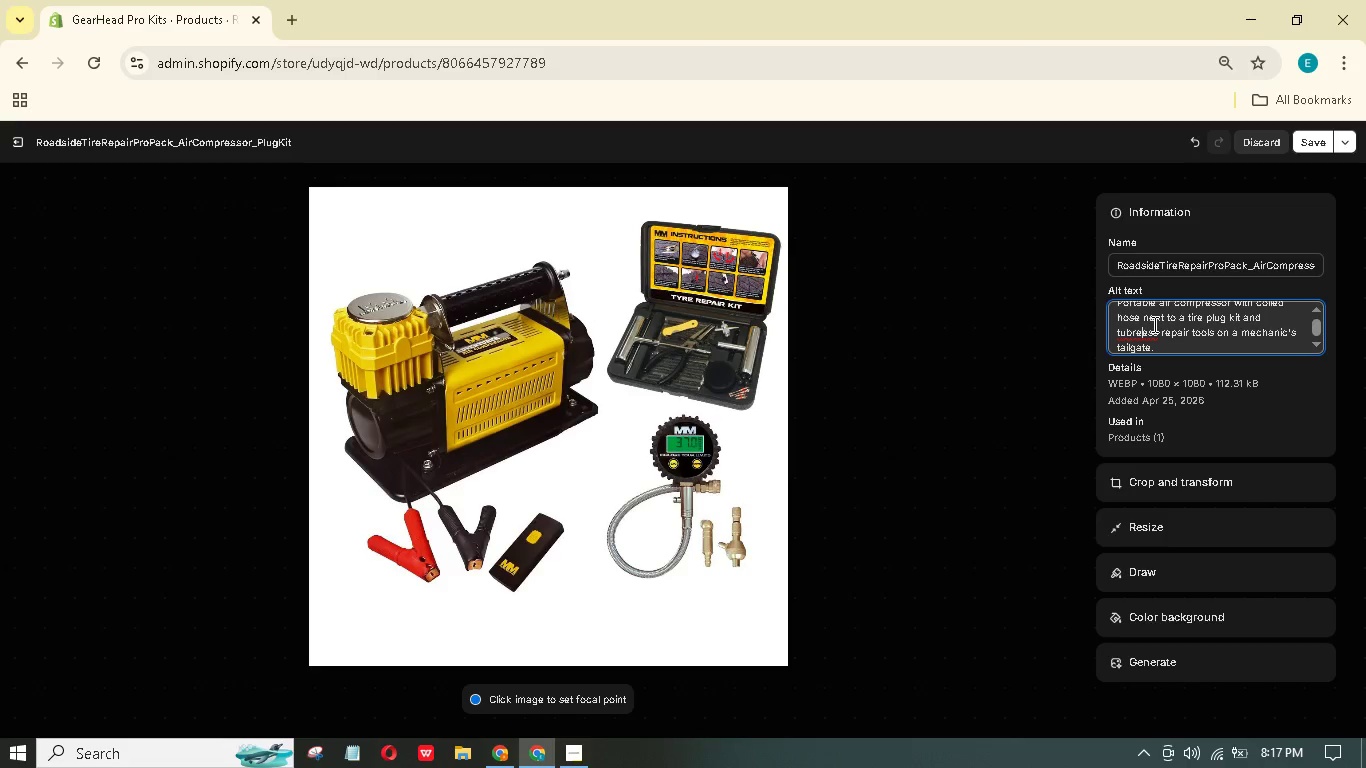 
key(L)
 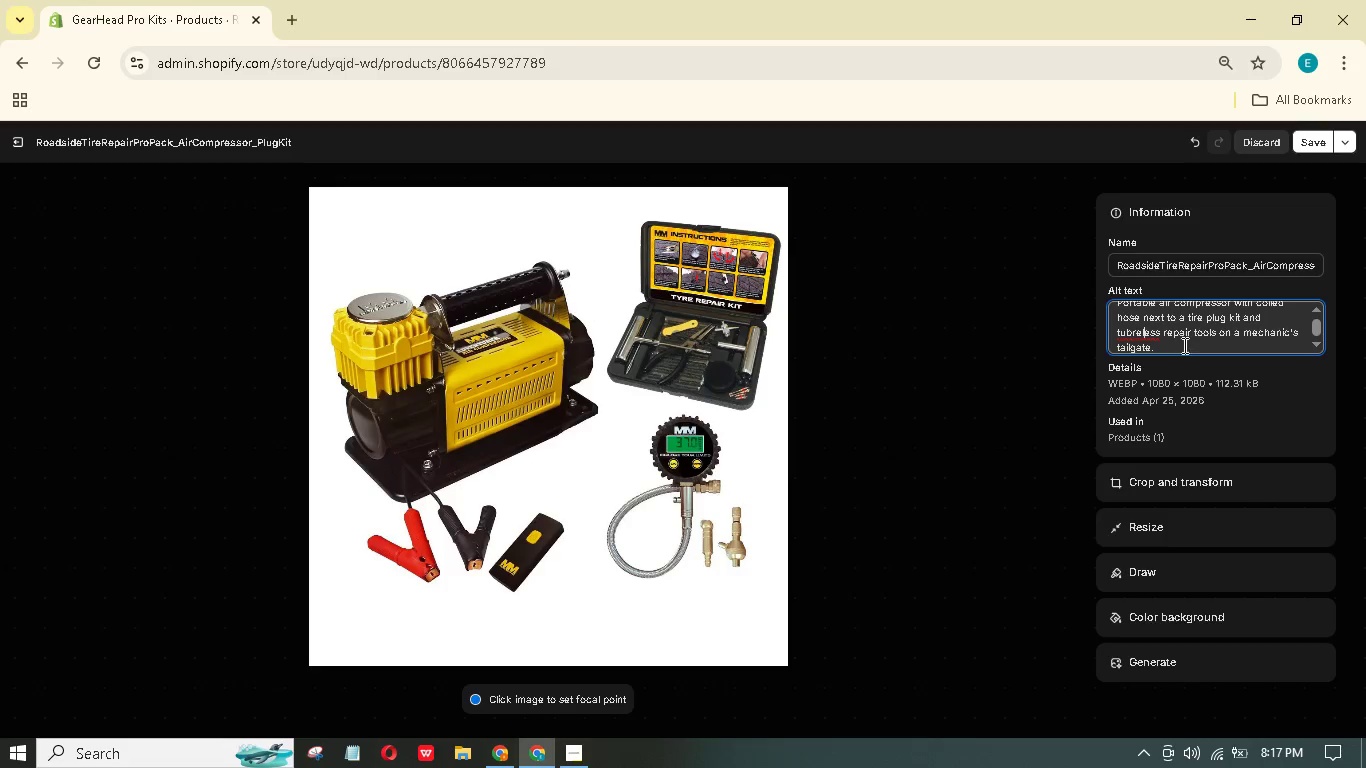 
left_click([1189, 347])
 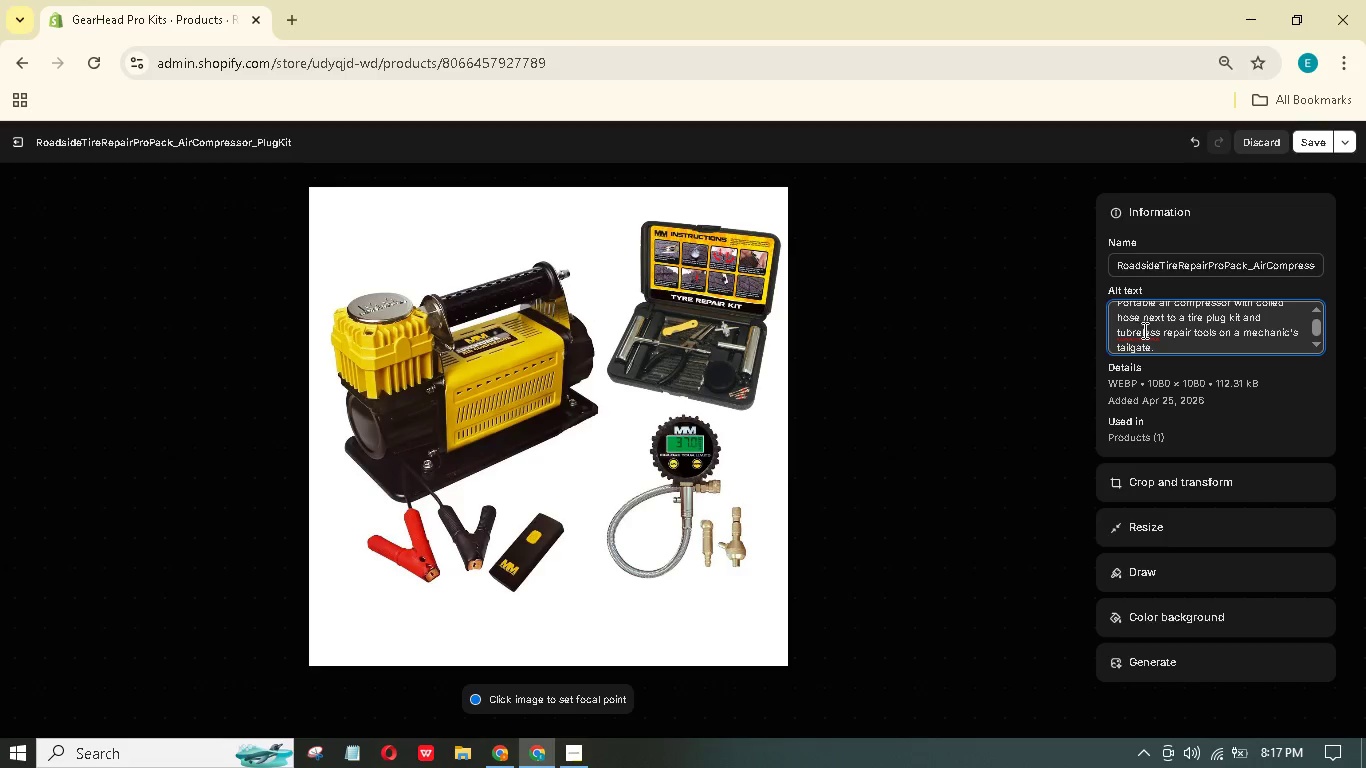 
left_click([1134, 326])
 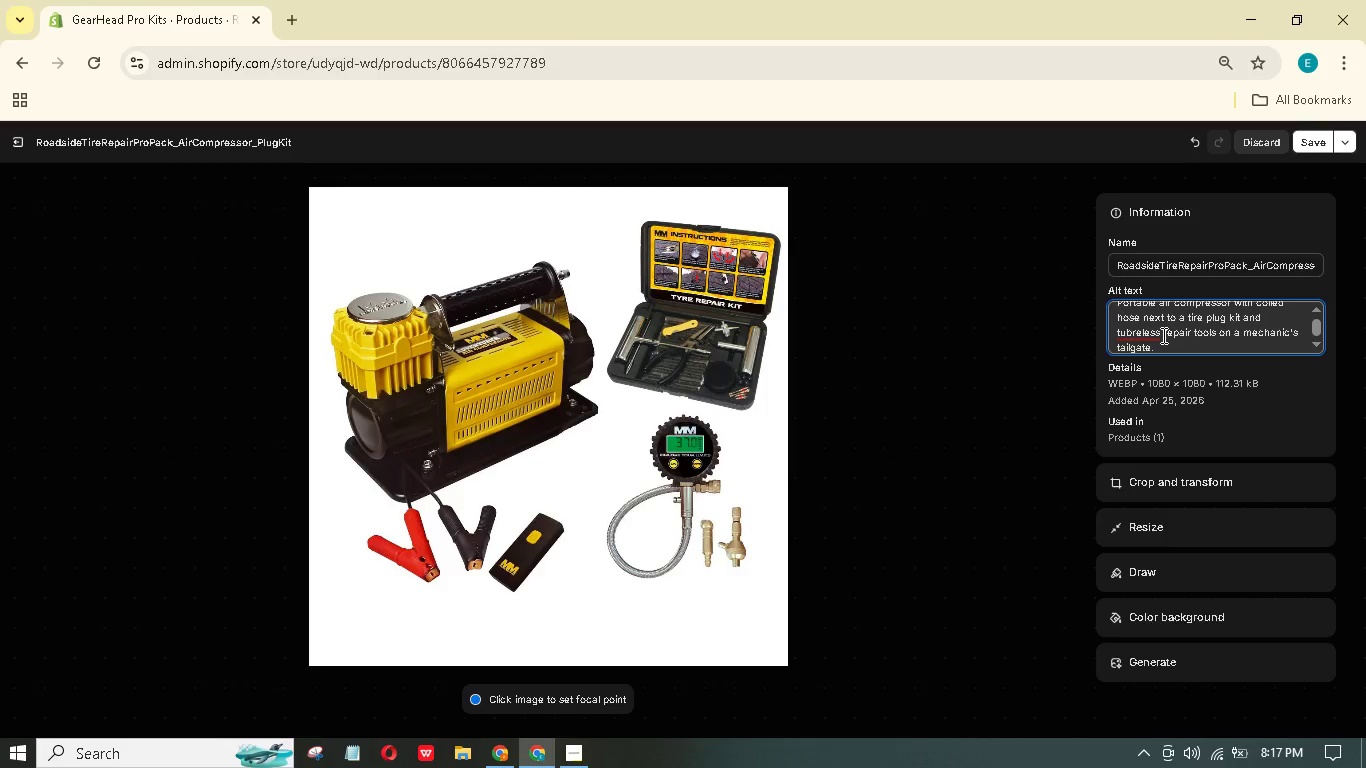 
key(ArrowRight)
 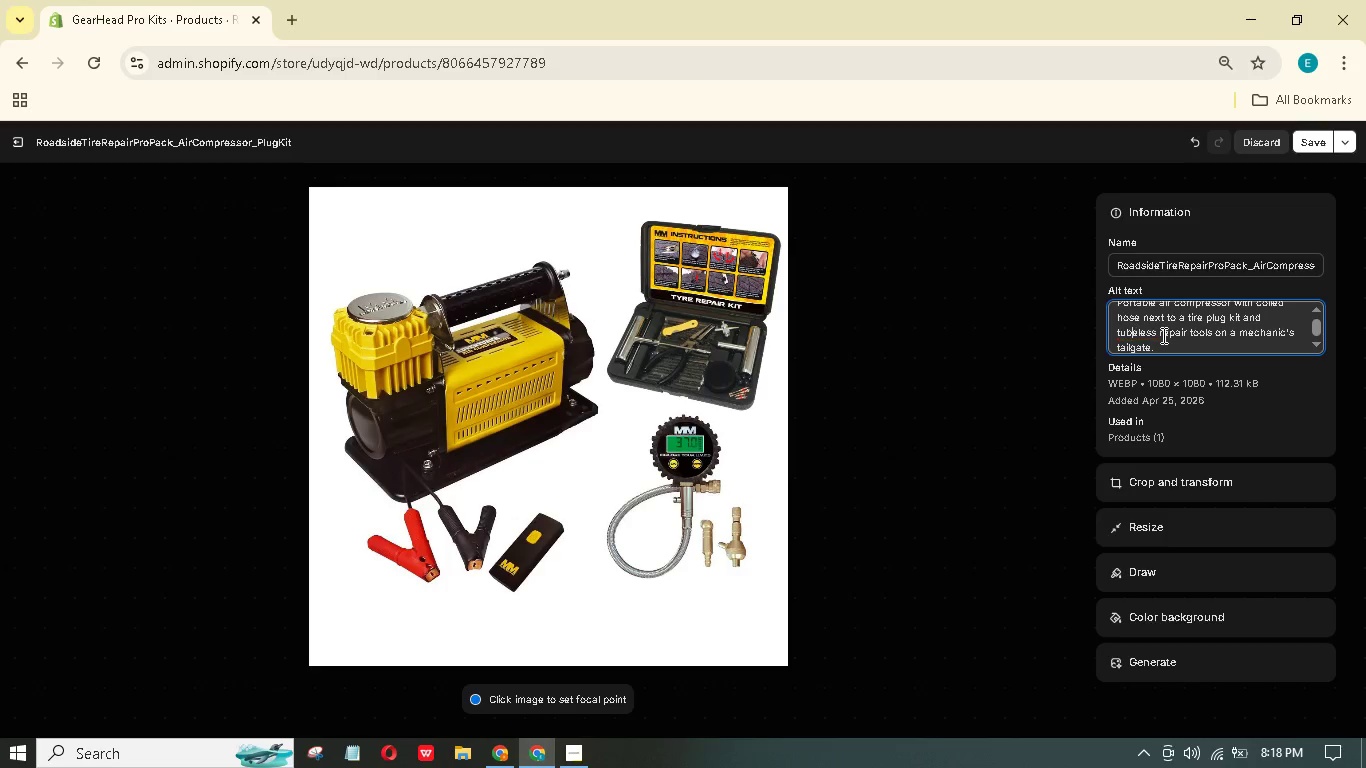 
key(Backspace)
 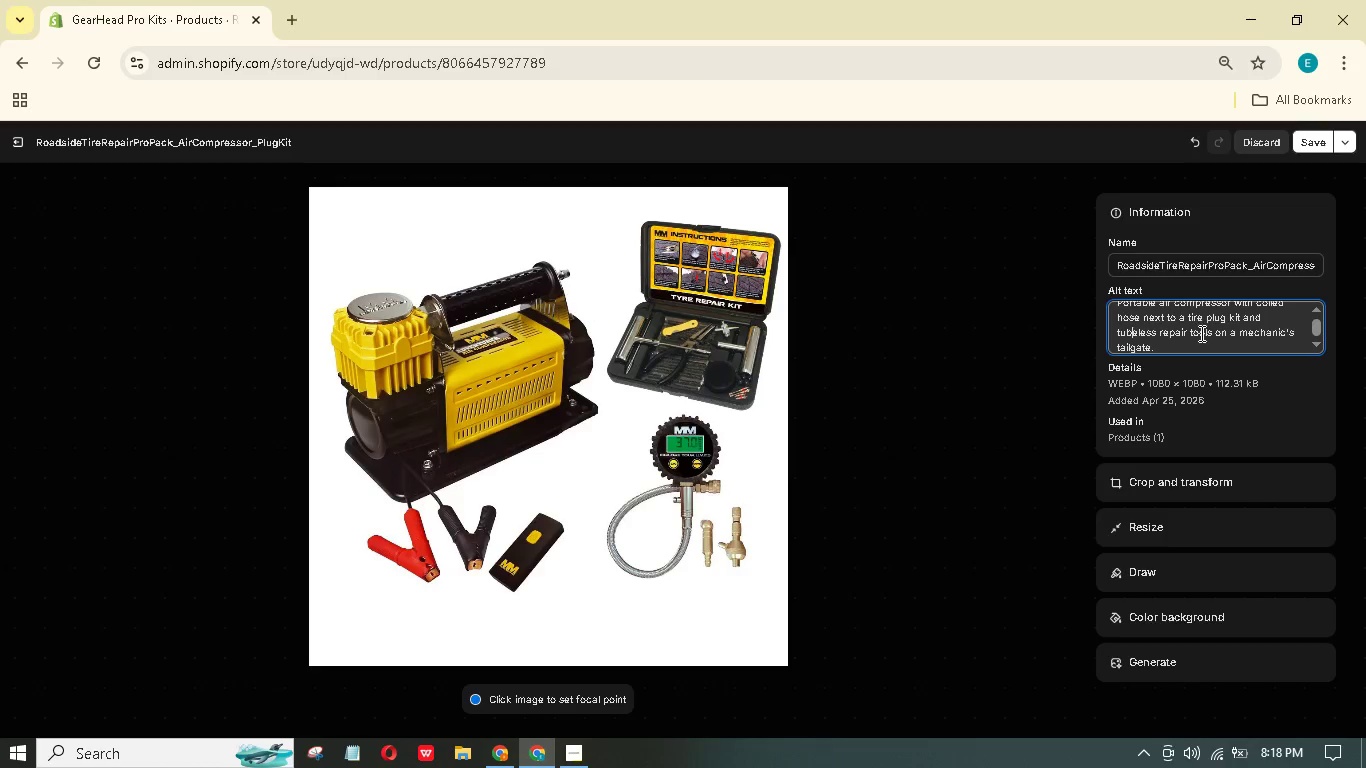 
left_click([1200, 353])
 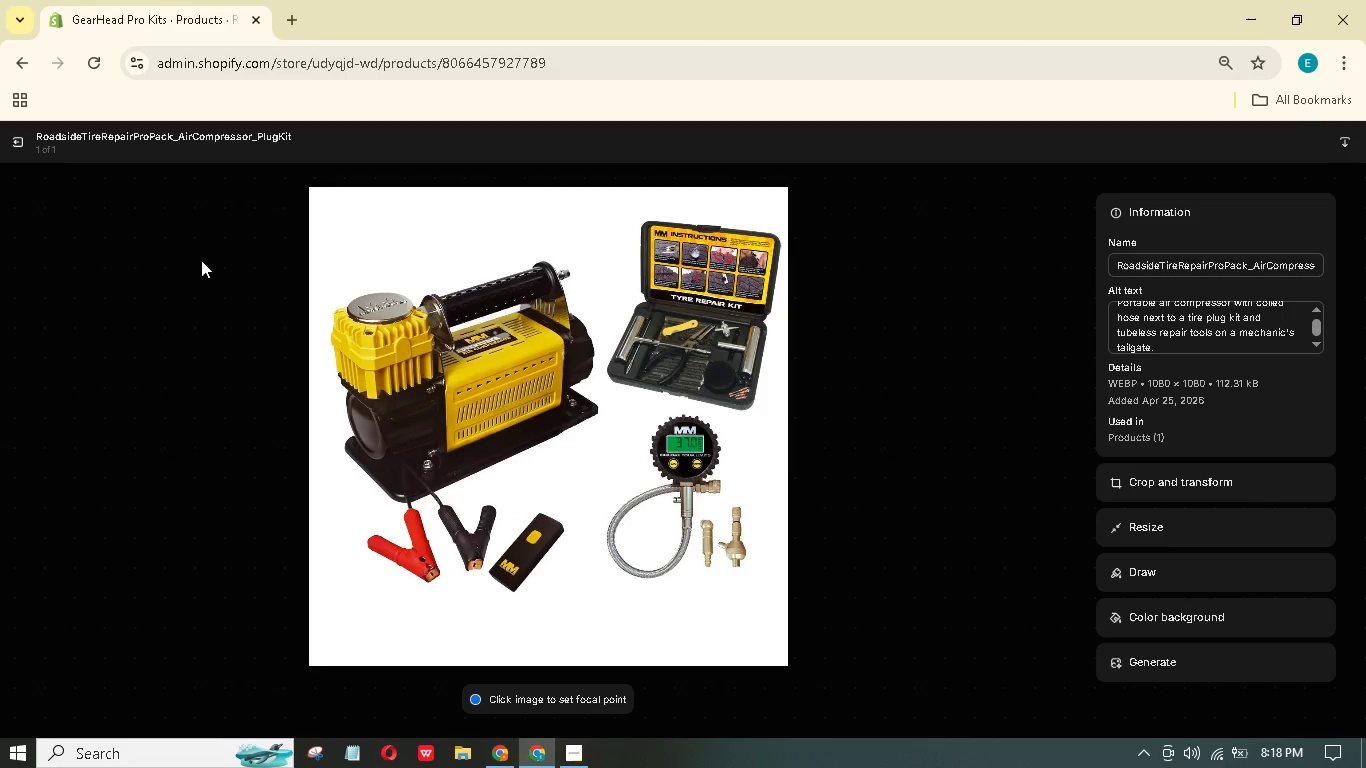 
wait(31.05)
 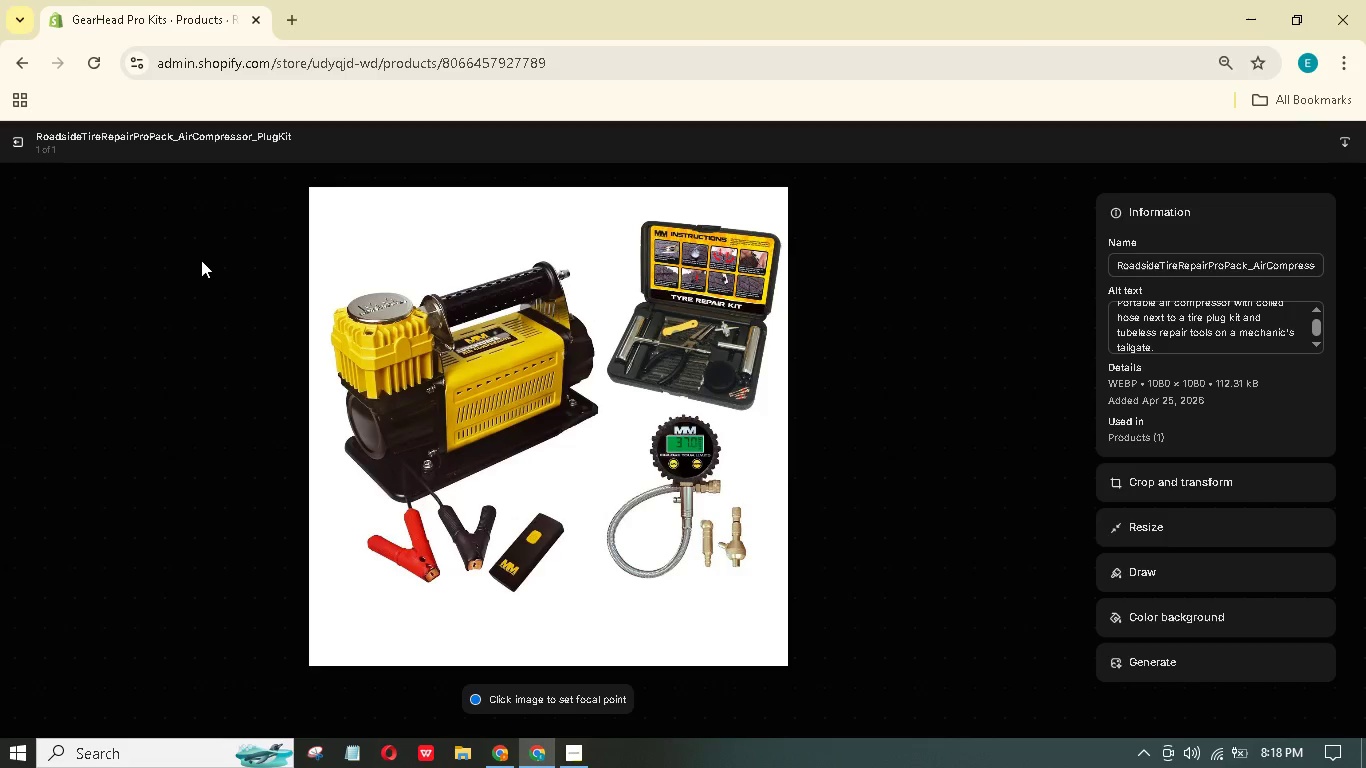 
double_click([18, 143])
 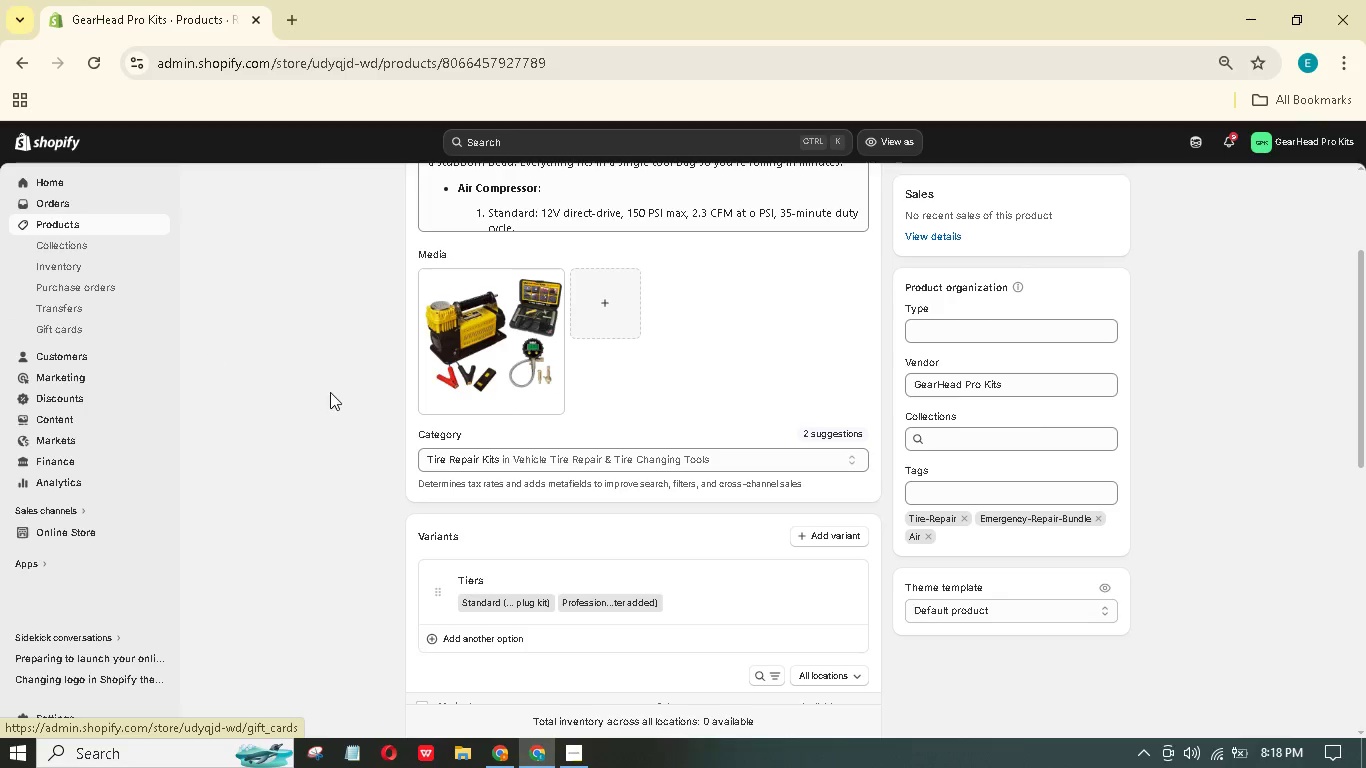 
scroll: coordinate [524, 457], scroll_direction: down, amount: 8.0
 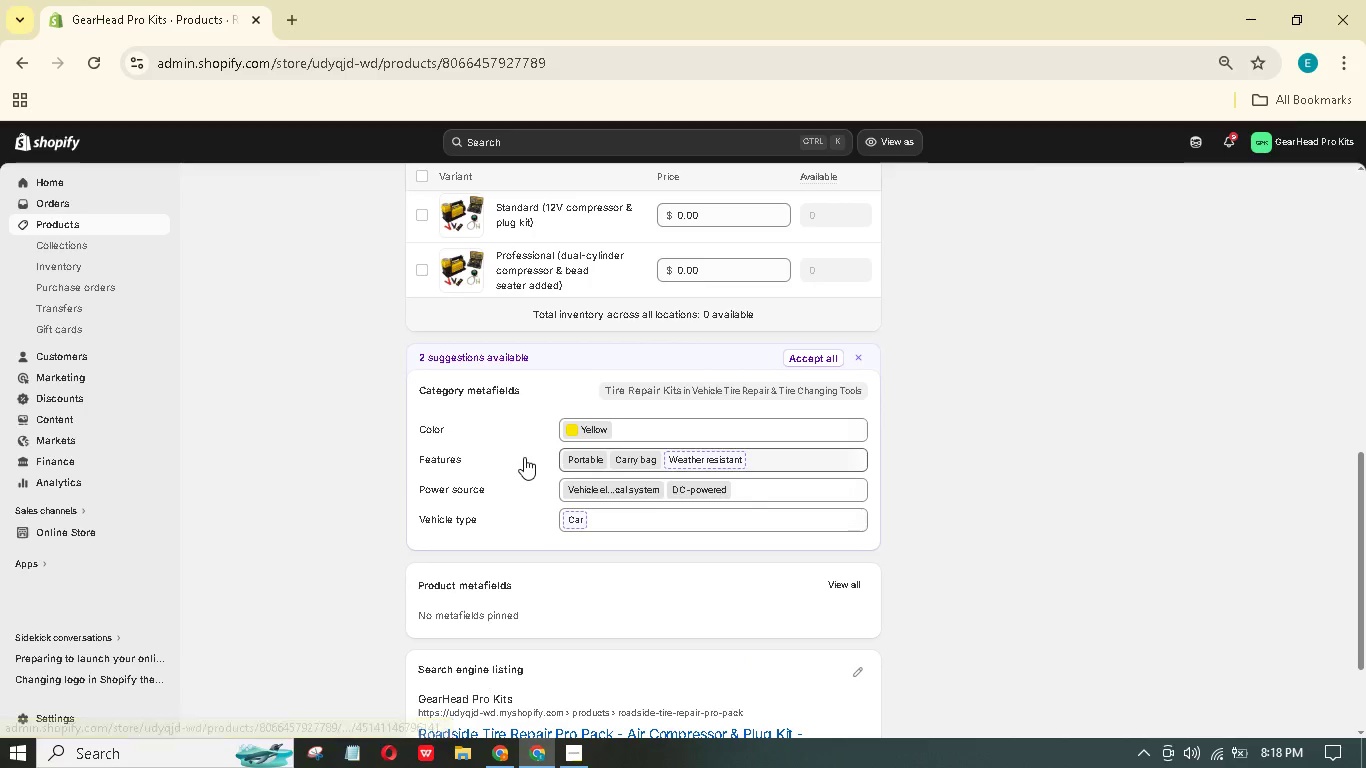 
scroll: coordinate [524, 457], scroll_direction: up, amount: 2.0
 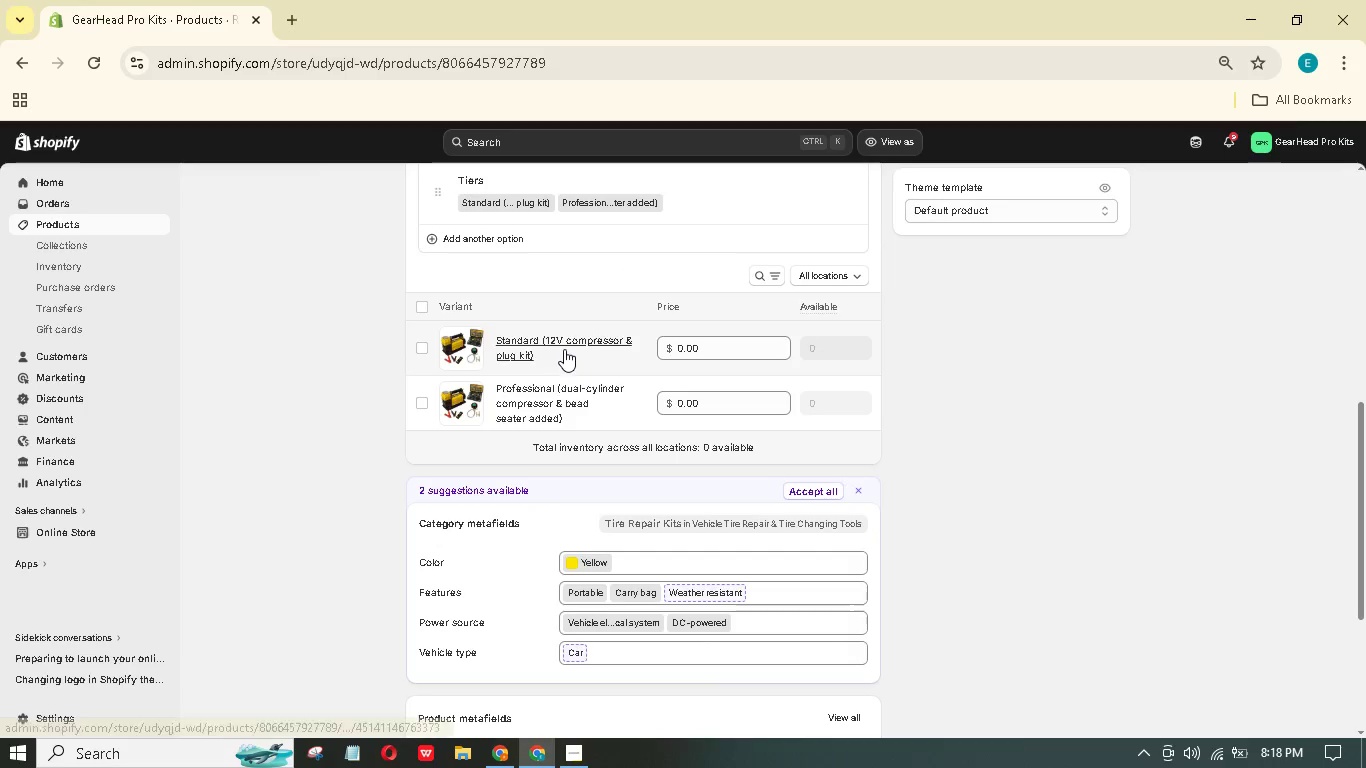 
left_click([564, 349])
 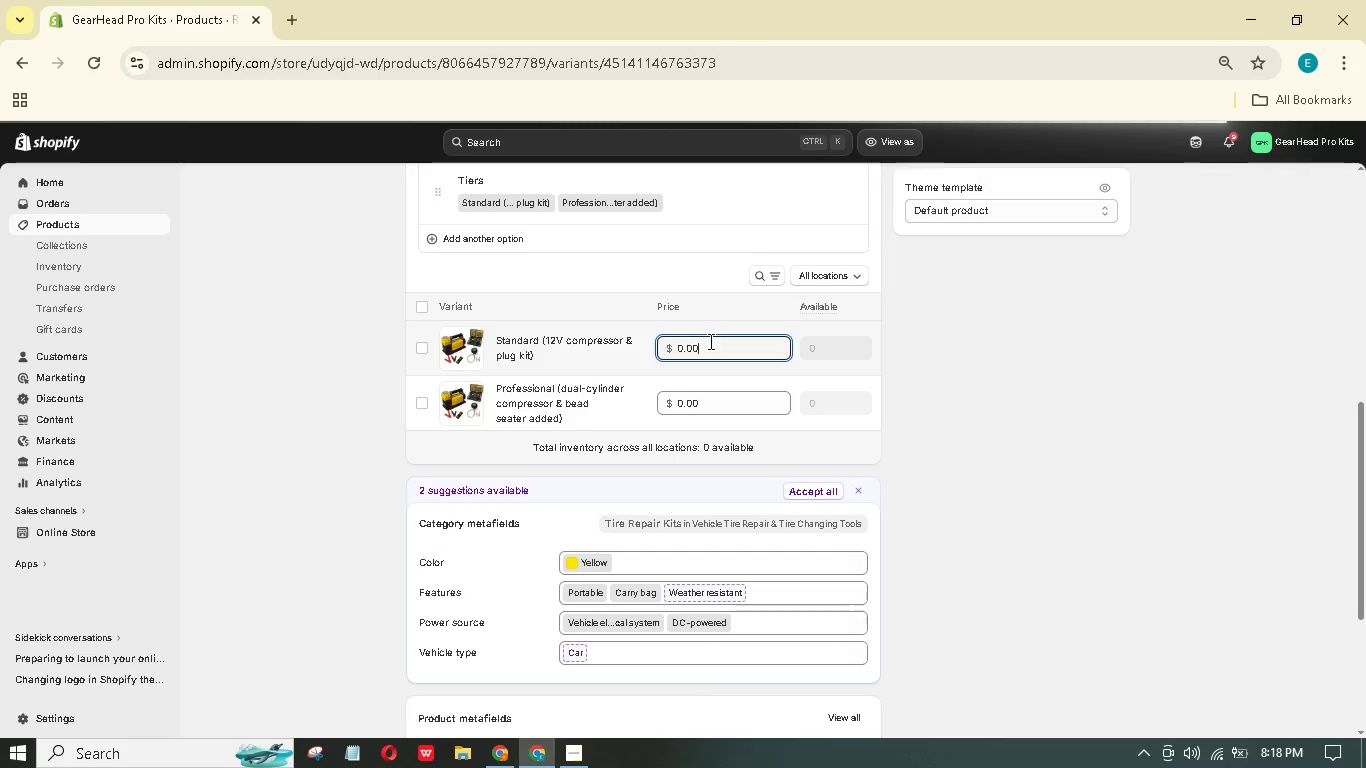 
wait(7.45)
 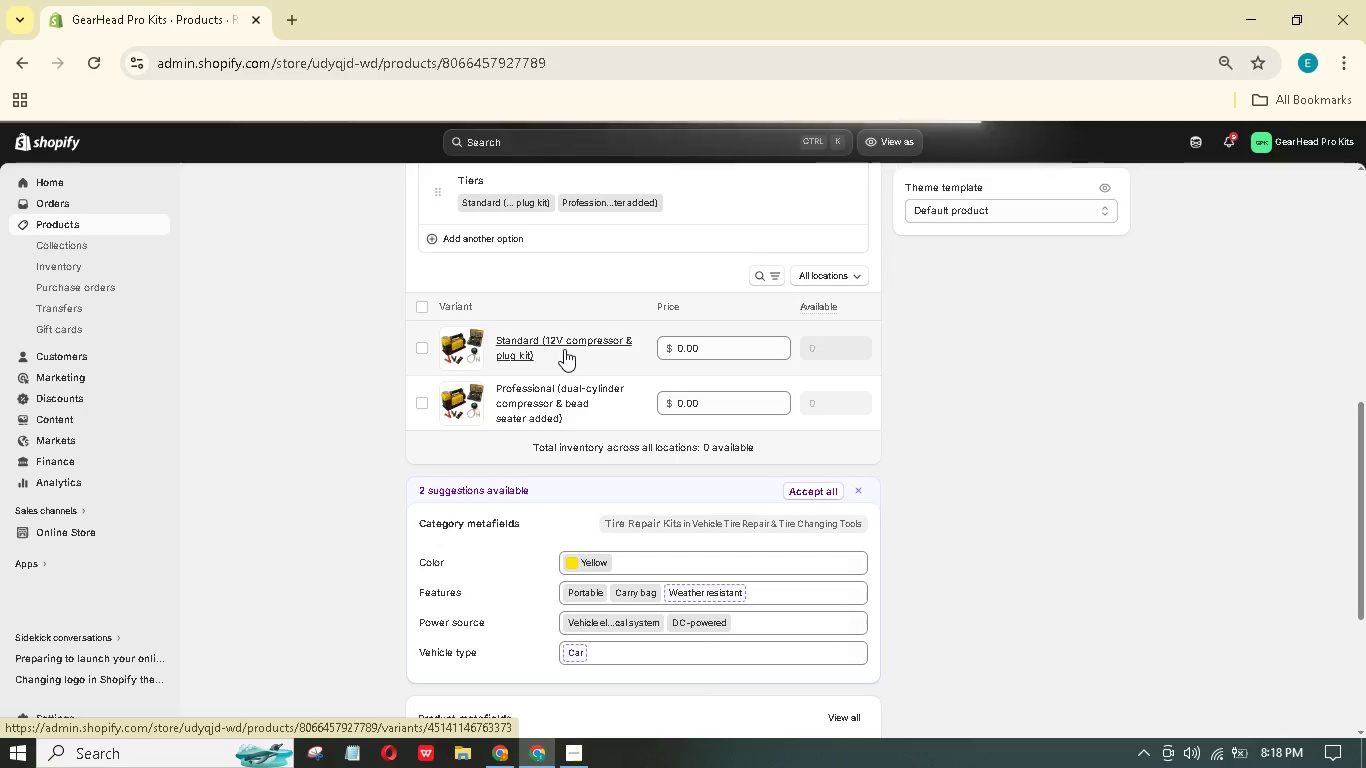 
key(Numpad1)
 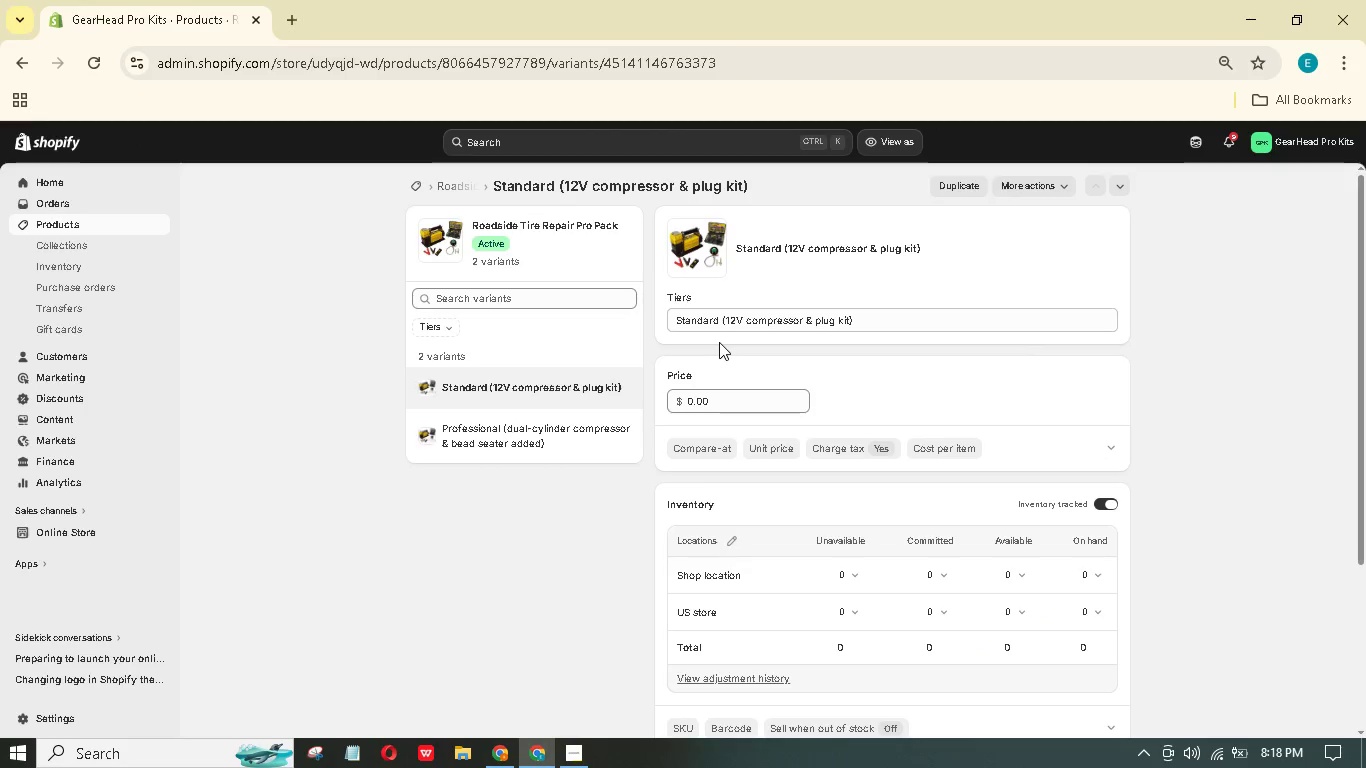 
key(Numpad5)
 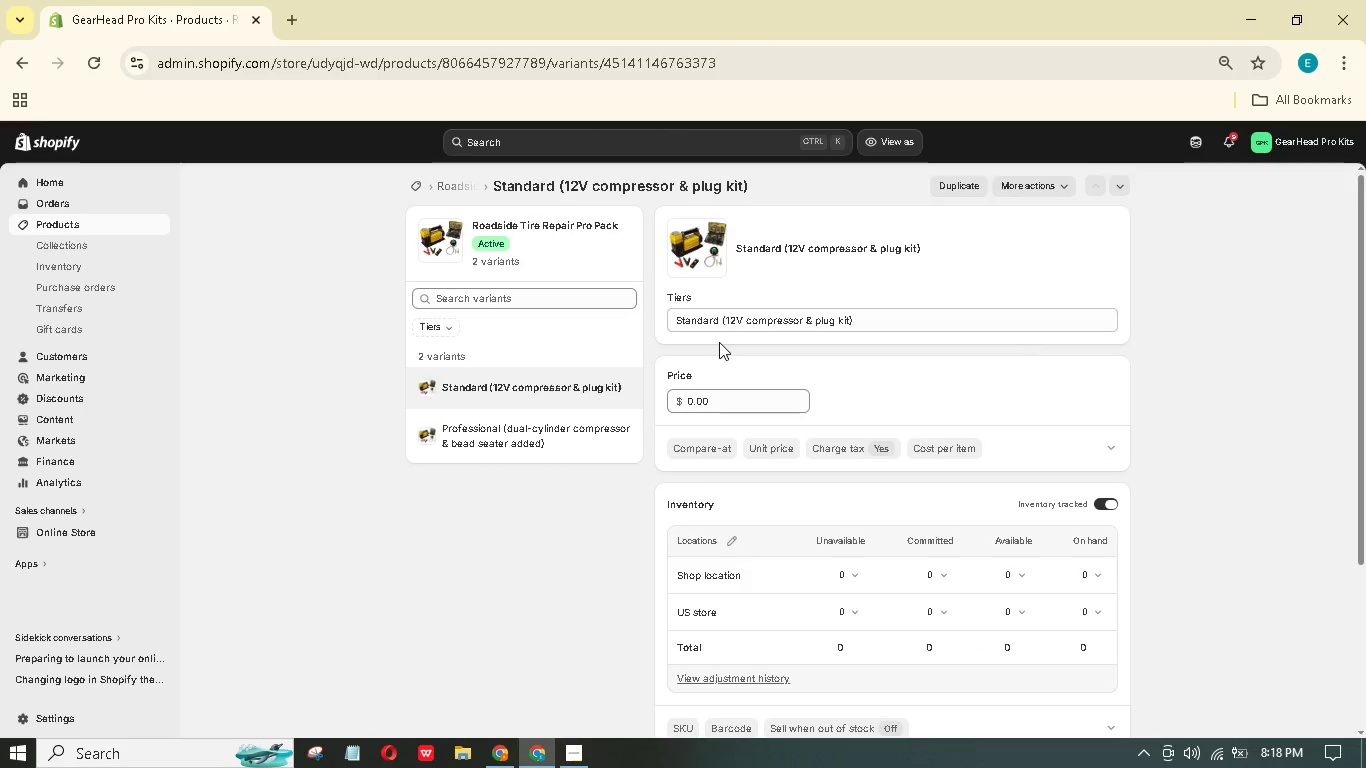 
key(Numpad9)
 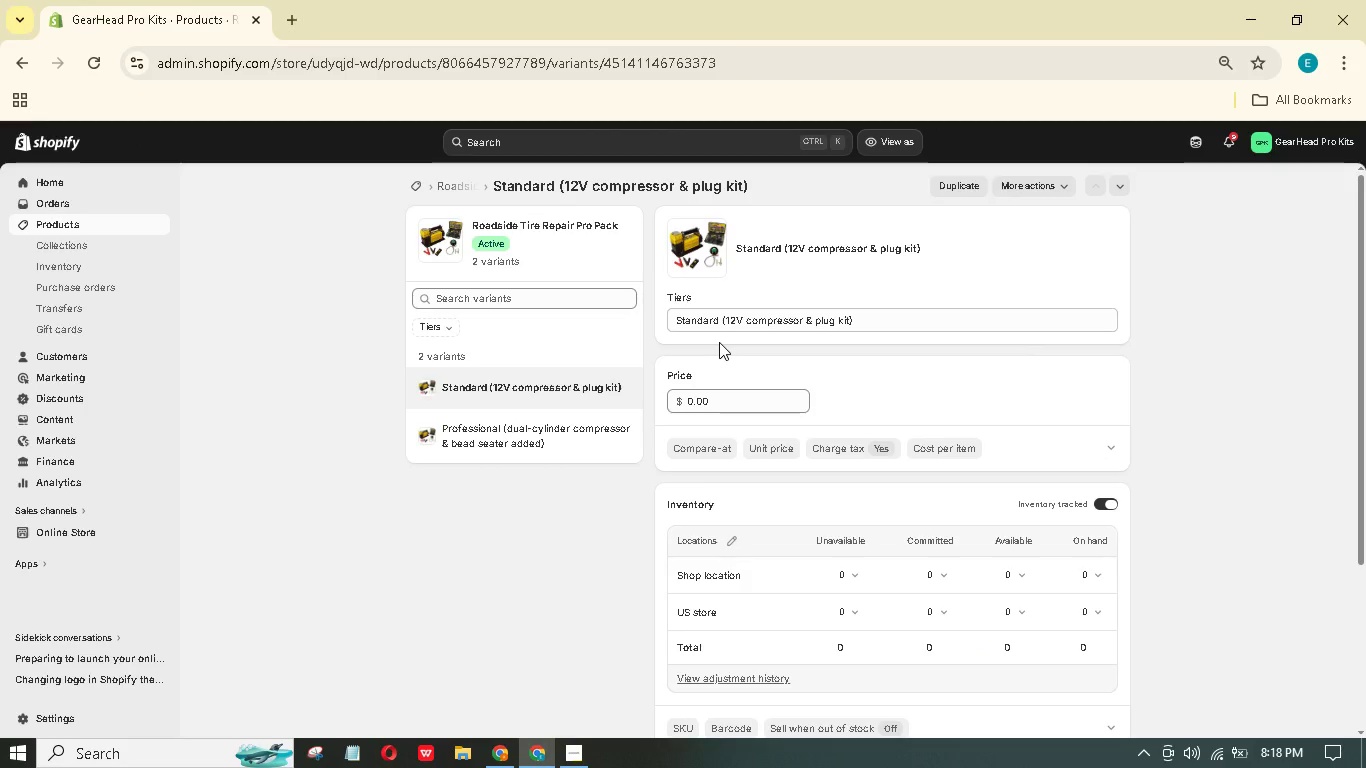 
key(NumpadDecimal)
 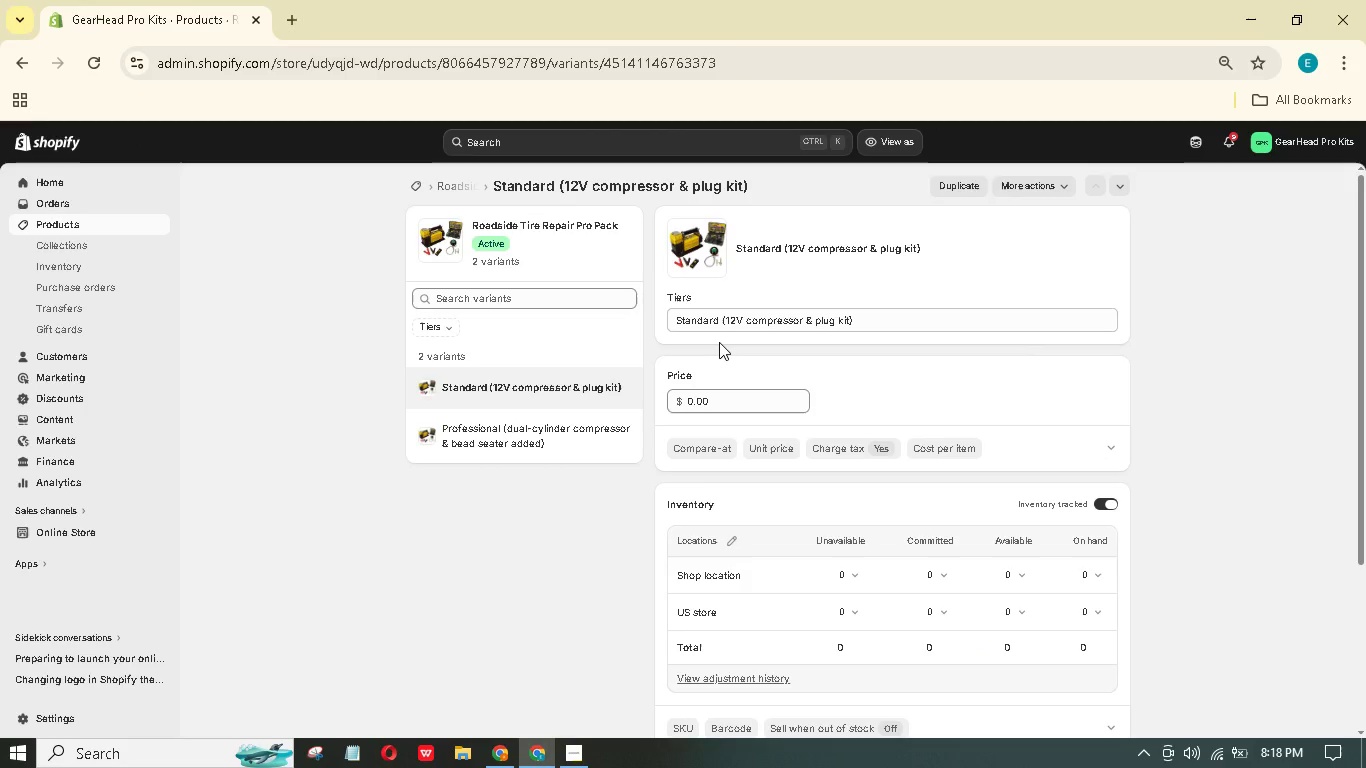 
key(Numpad9)
 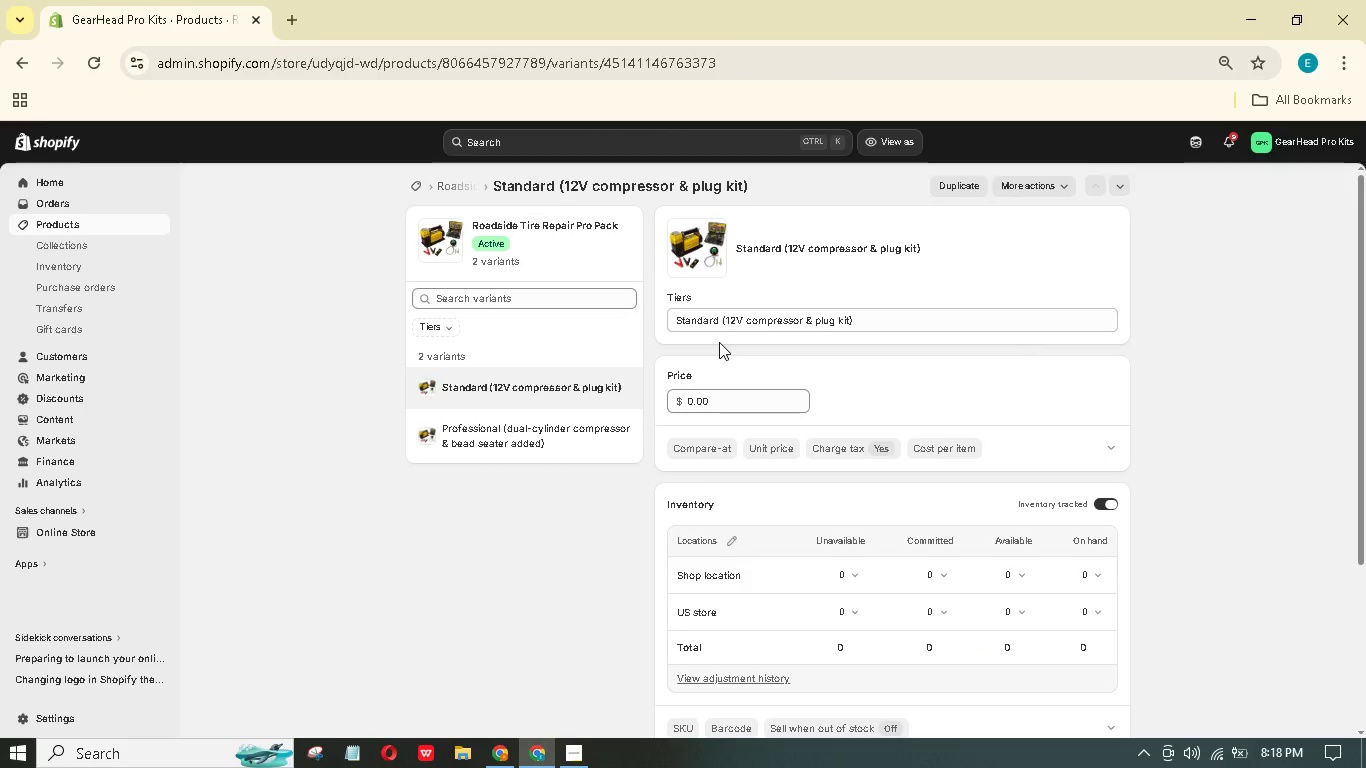 
key(Numpad5)
 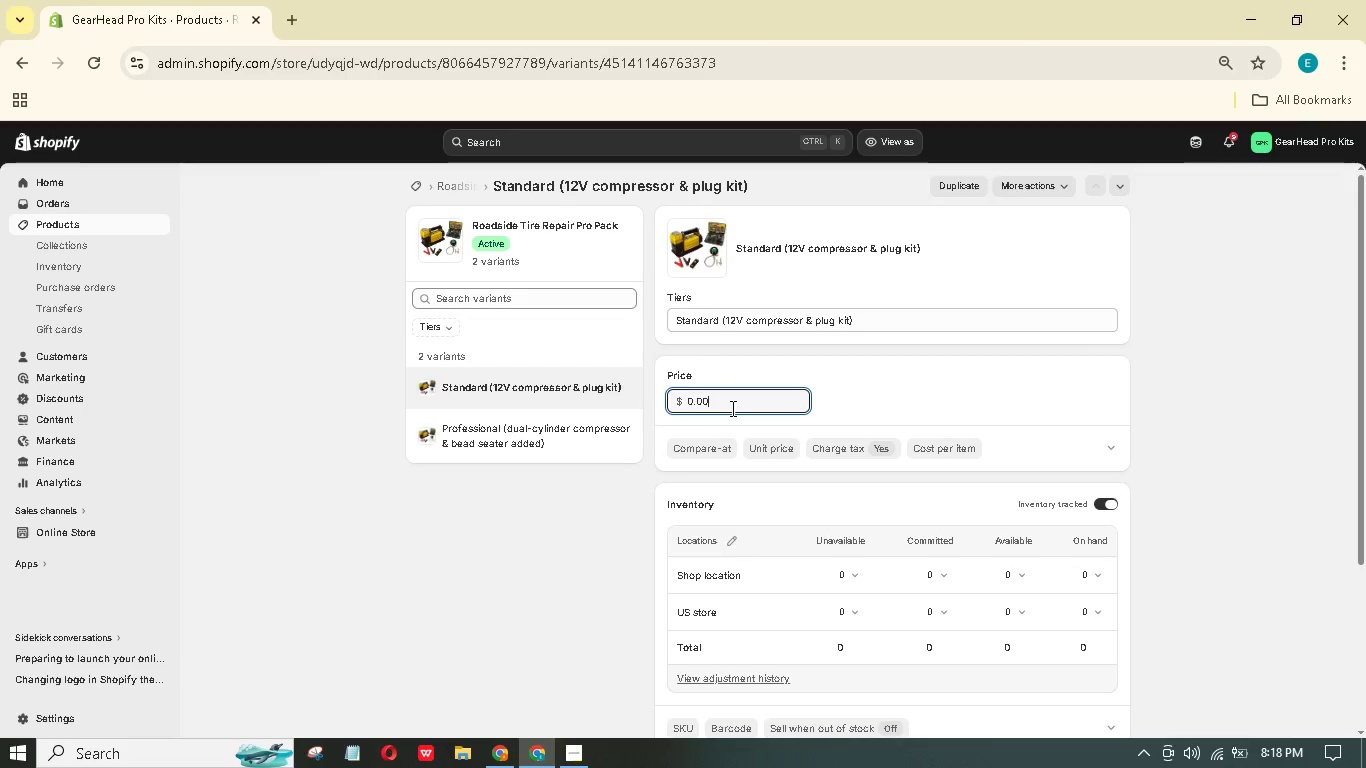 
key(Numpad1)
 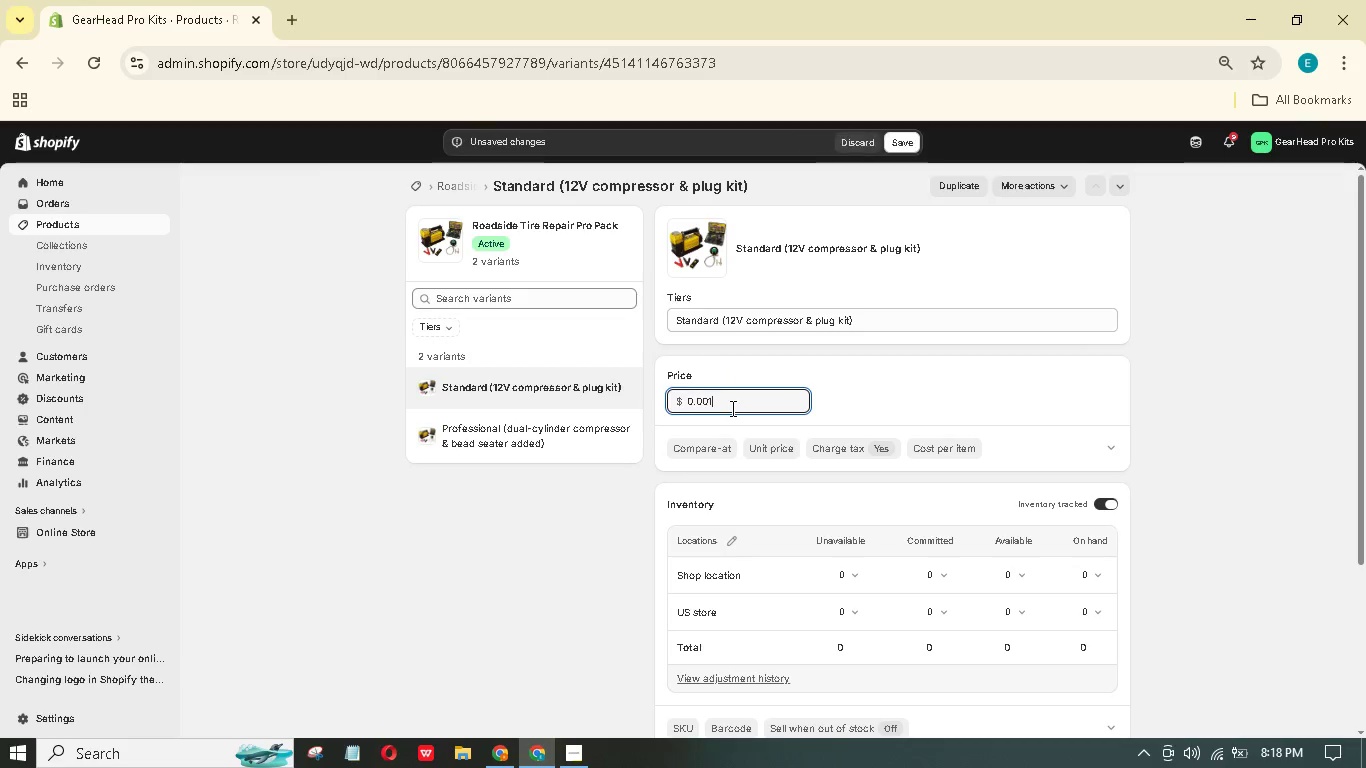 
key(Numpad5)
 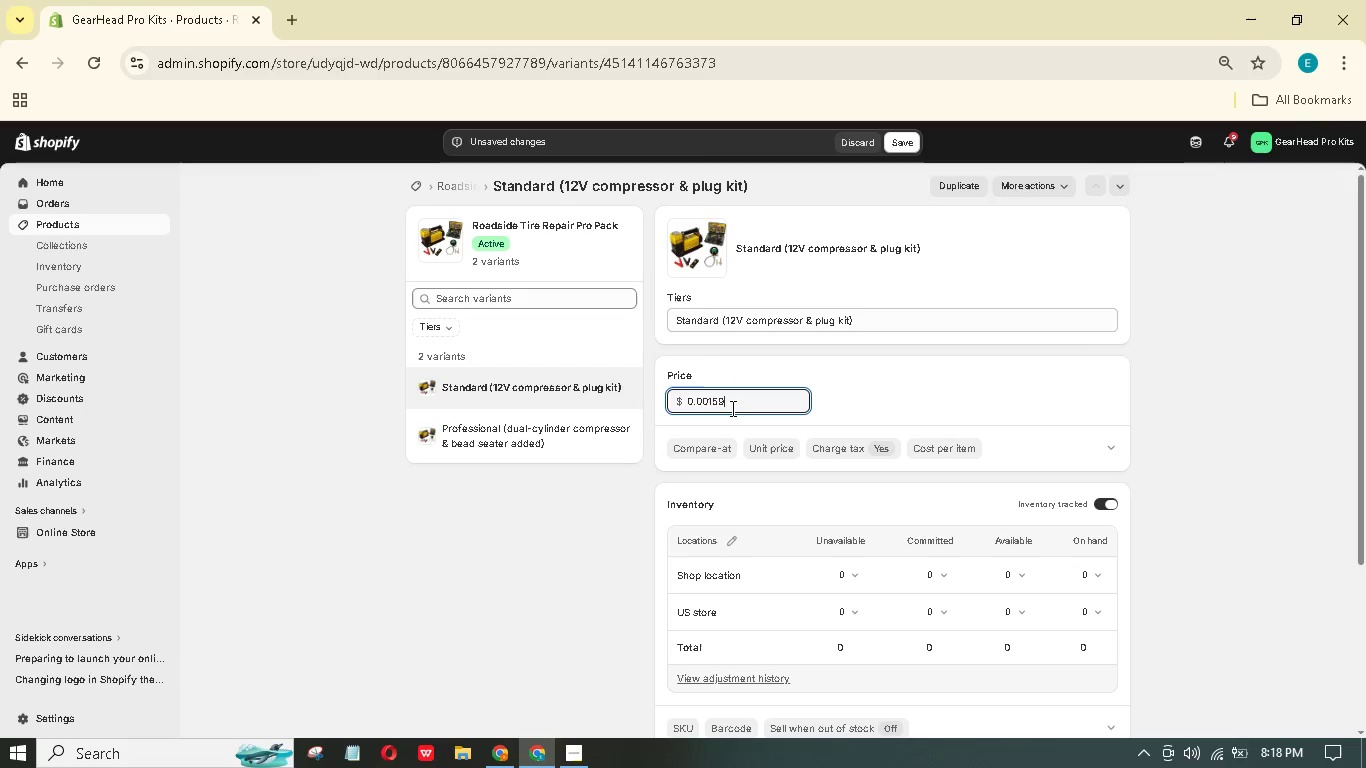 
key(Numpad9)
 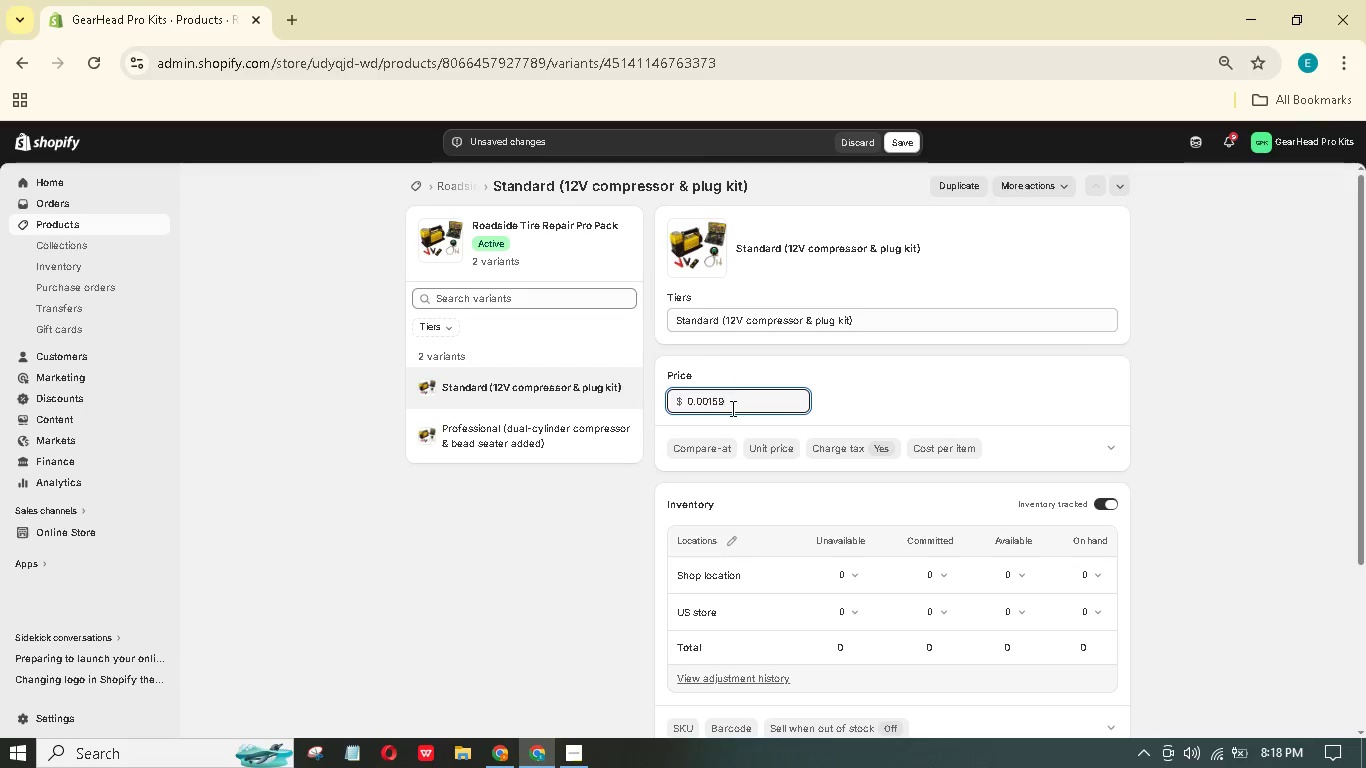 
key(NumpadDecimal)
 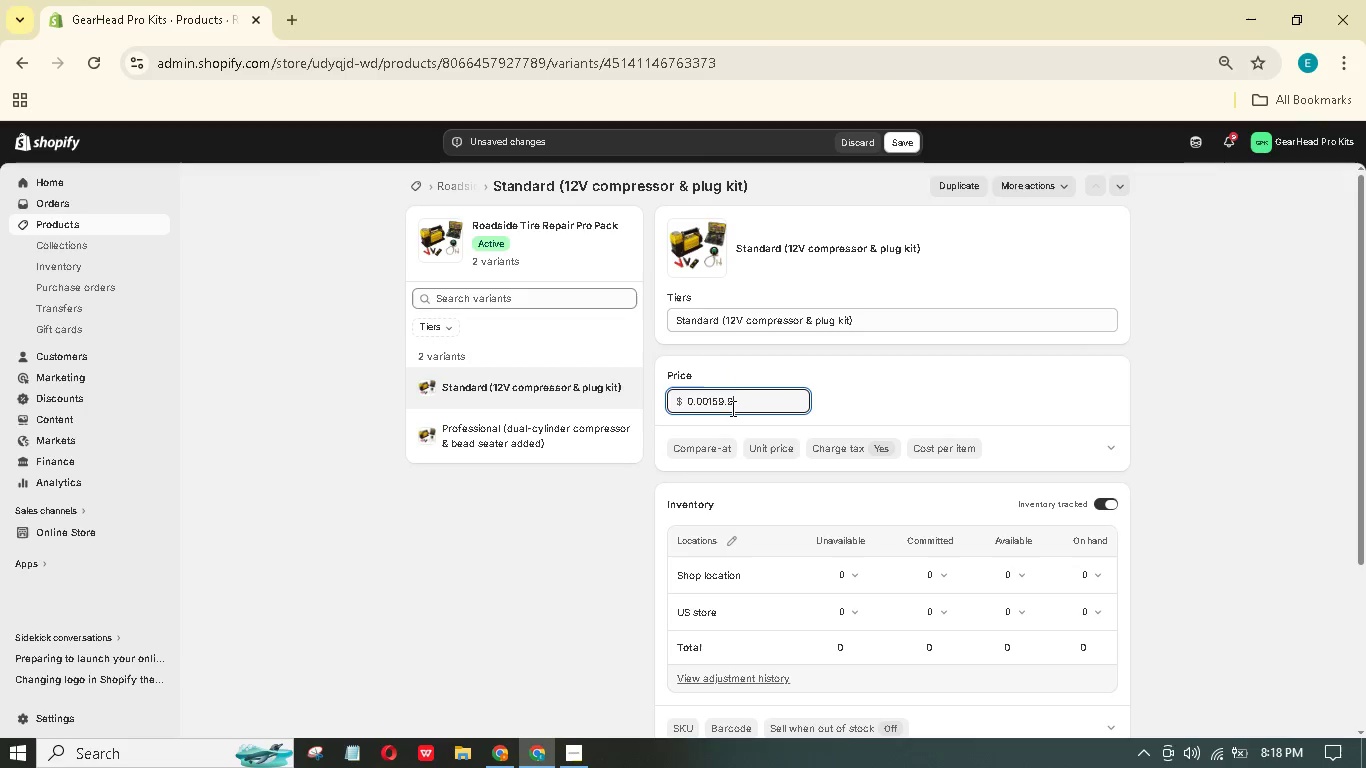 
key(Numpad9)
 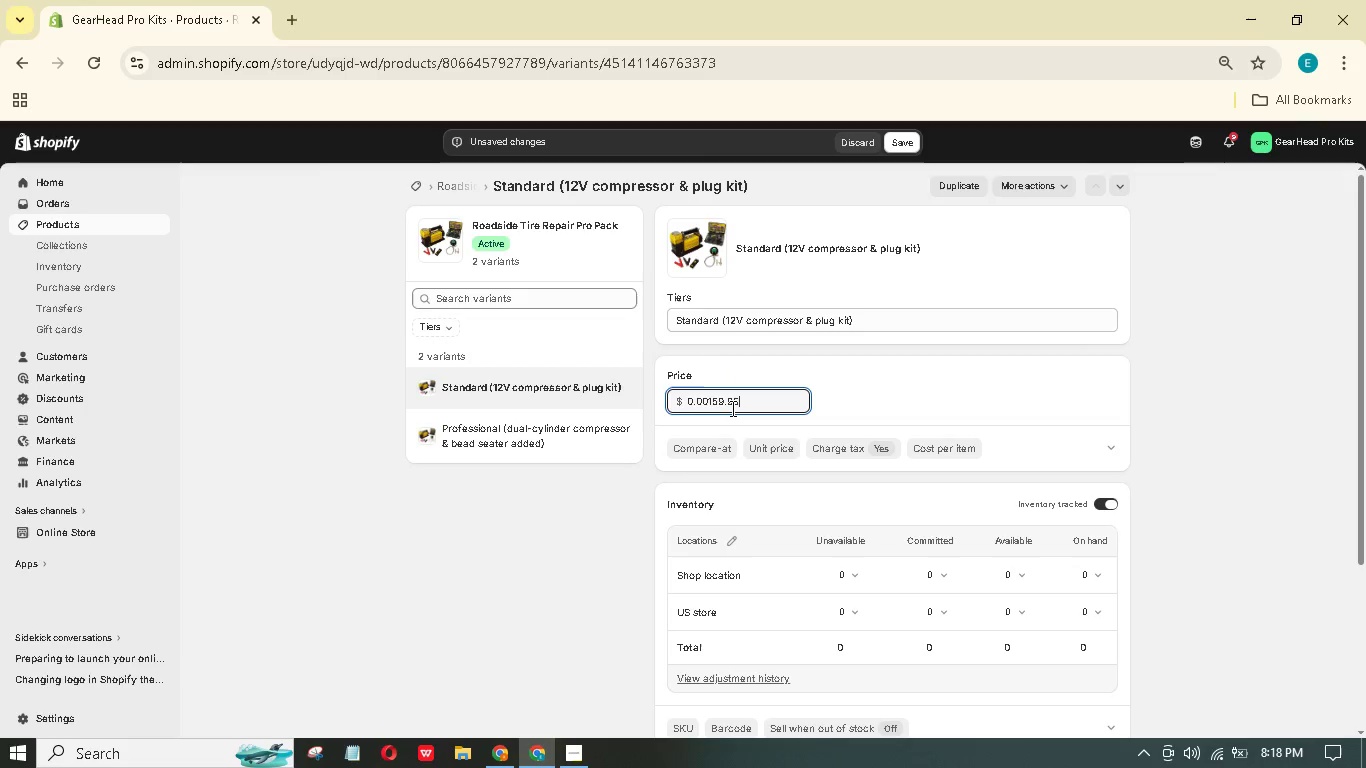 
key(Numpad5)
 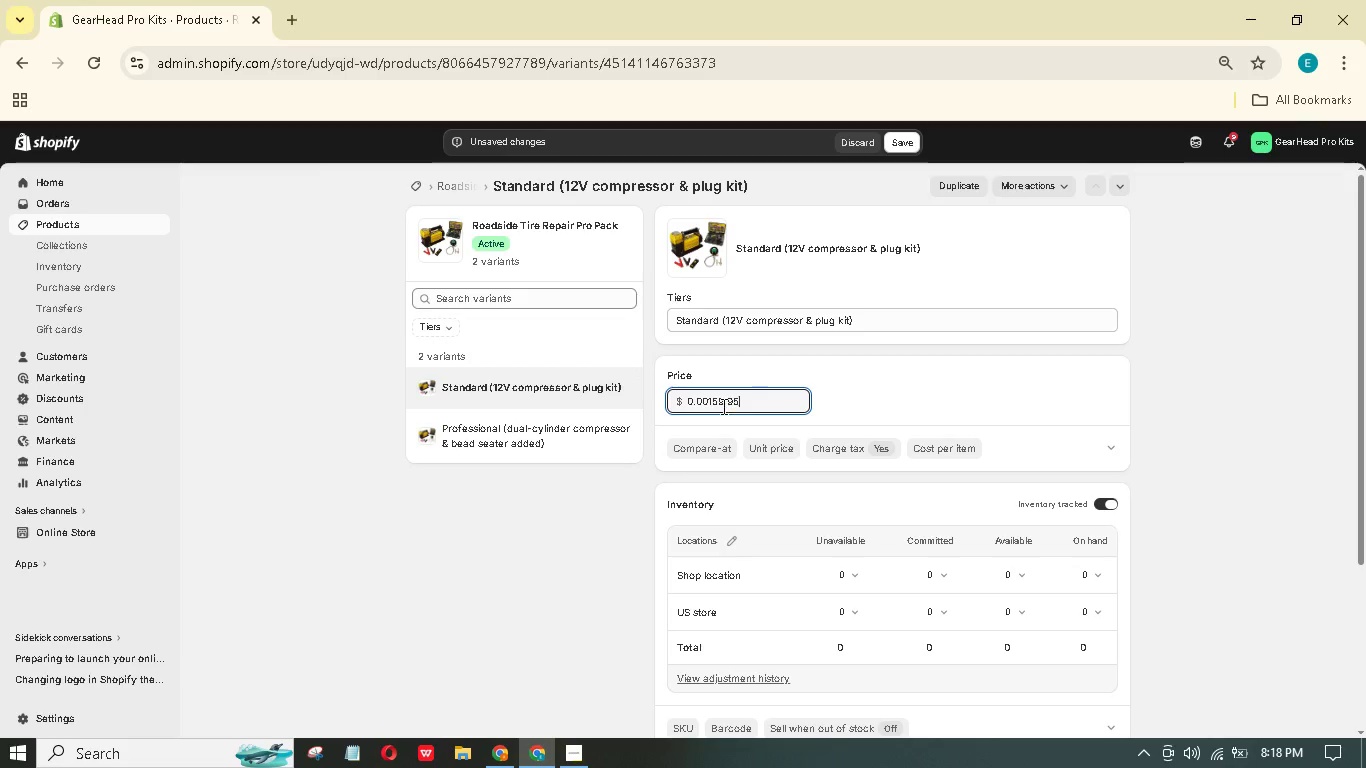 
left_click_drag(start_coordinate=[712, 399], to_coordinate=[654, 397])
 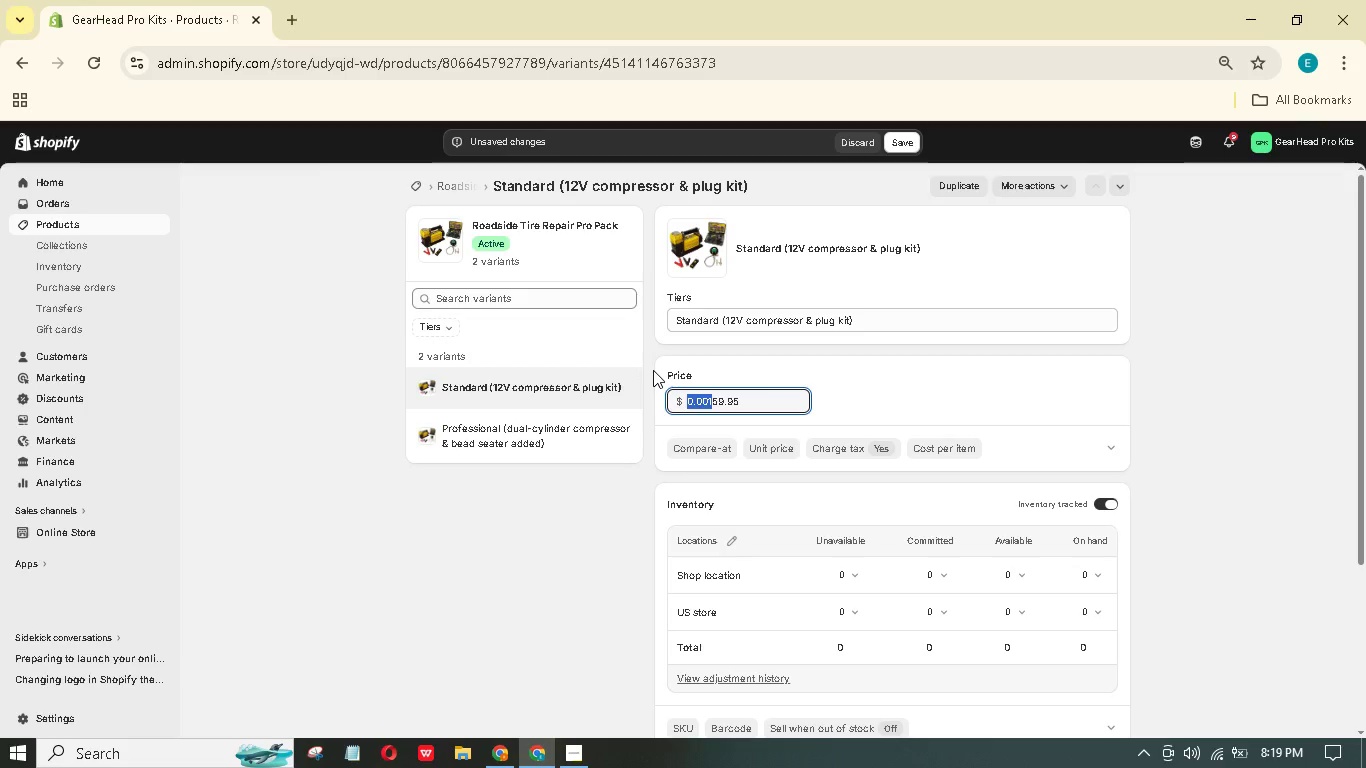 
key(Backspace)
 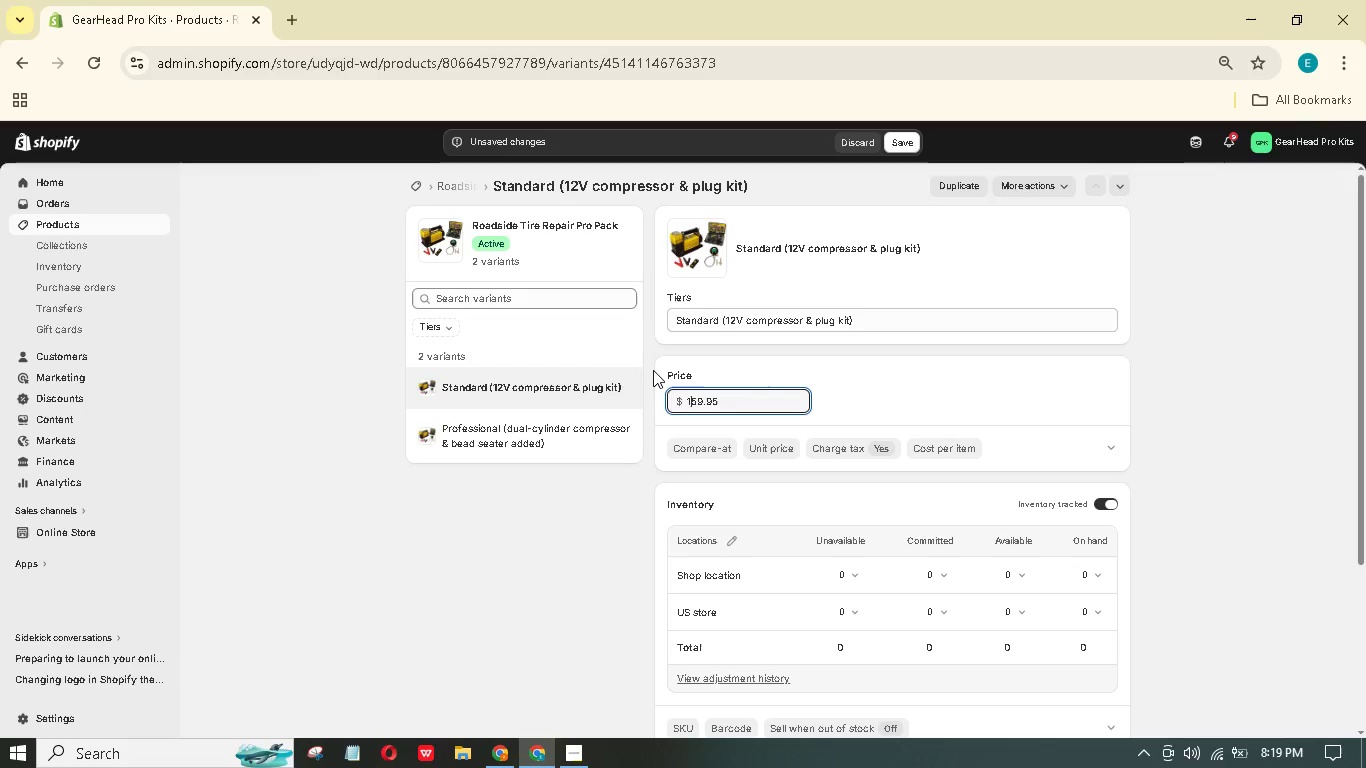 
key(Numpad1)
 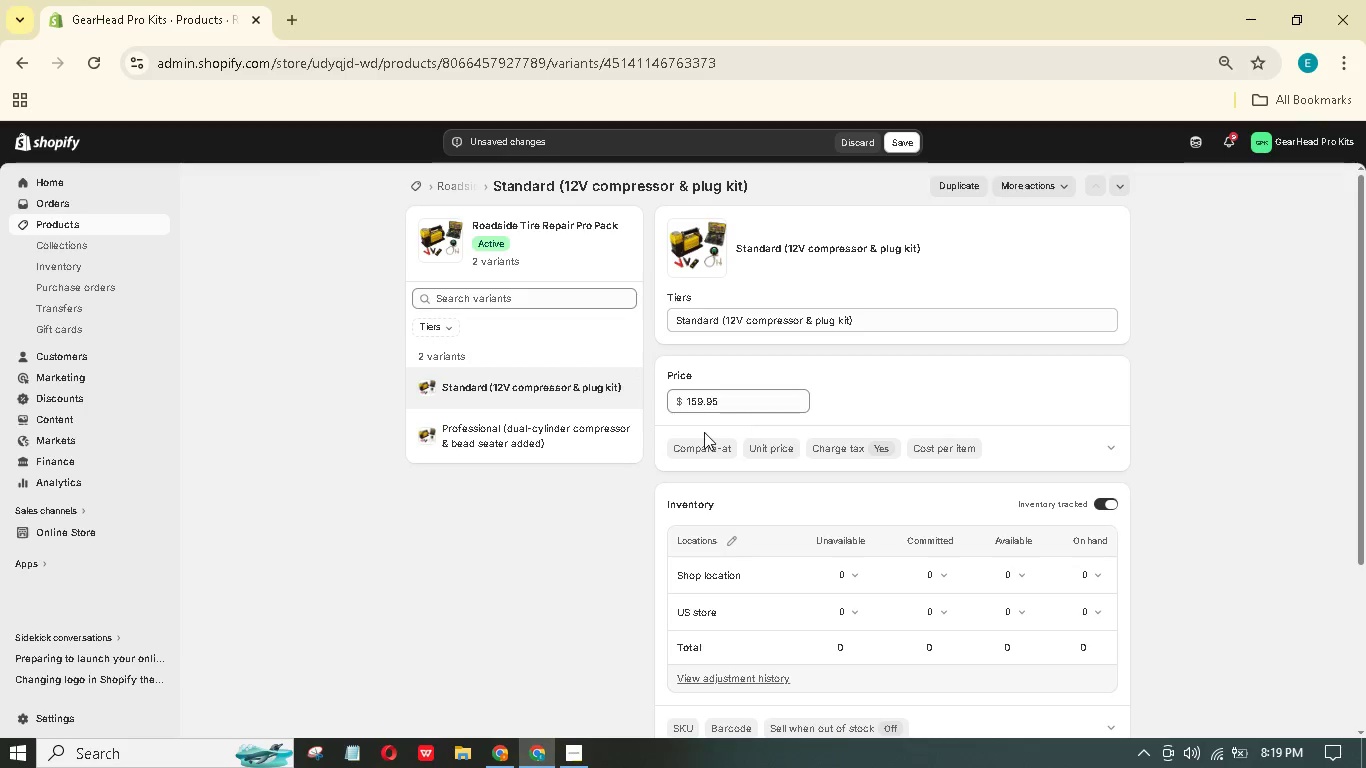 
left_click([691, 443])
 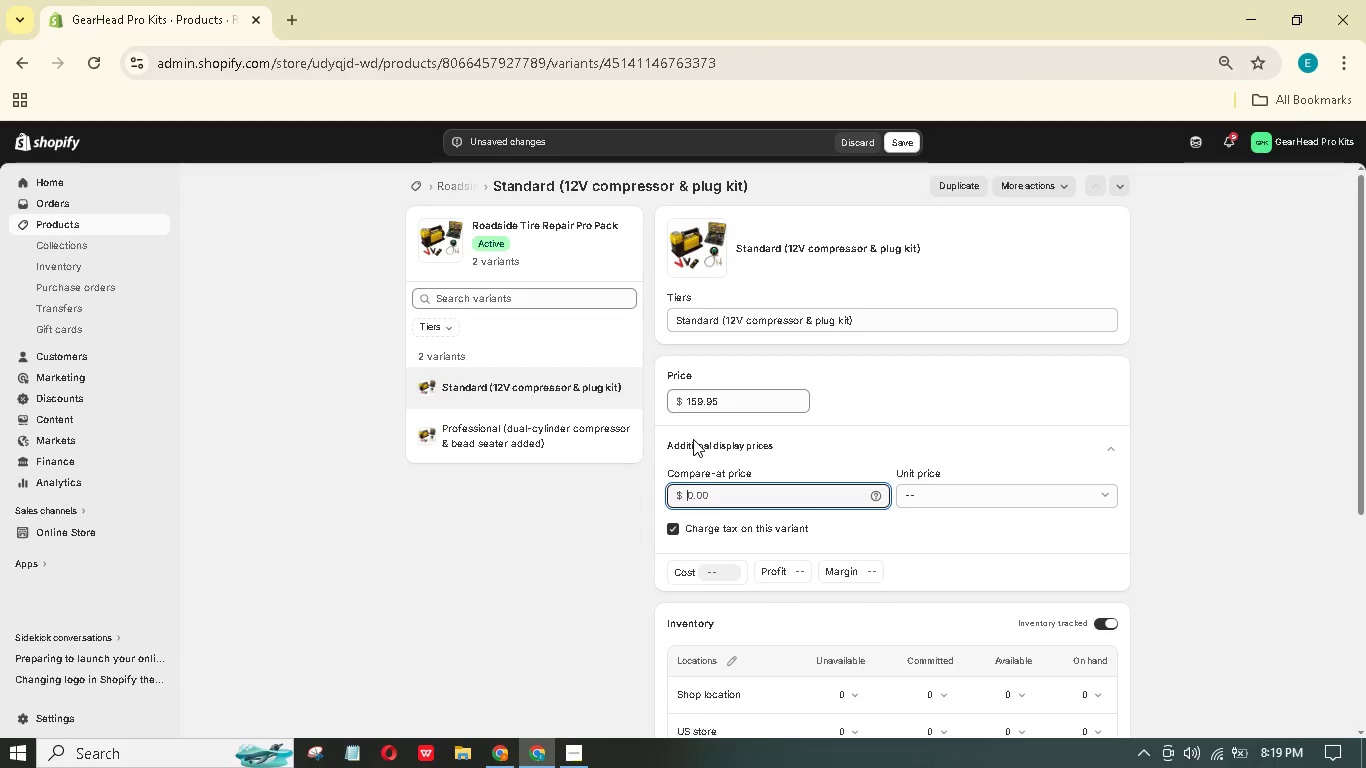 
key(Numpad2)
 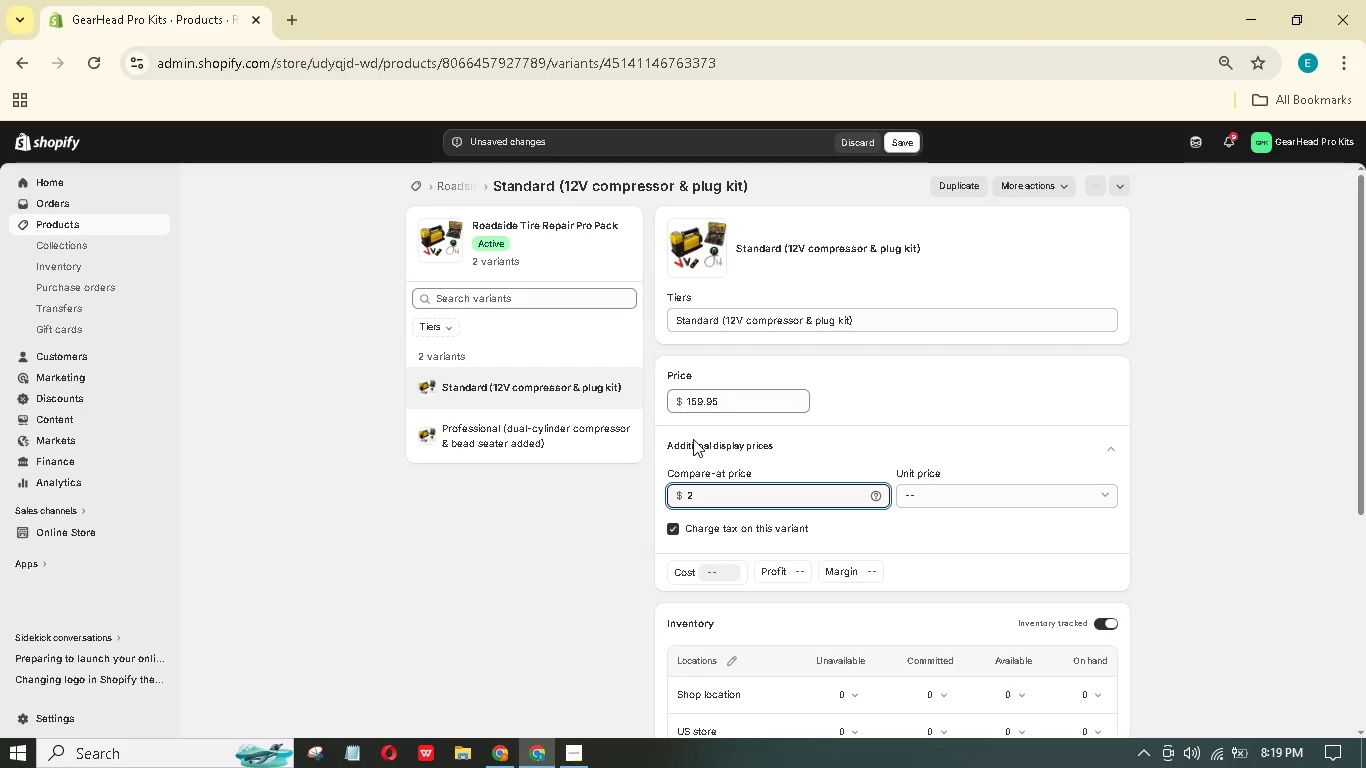 
key(Numpad0)
 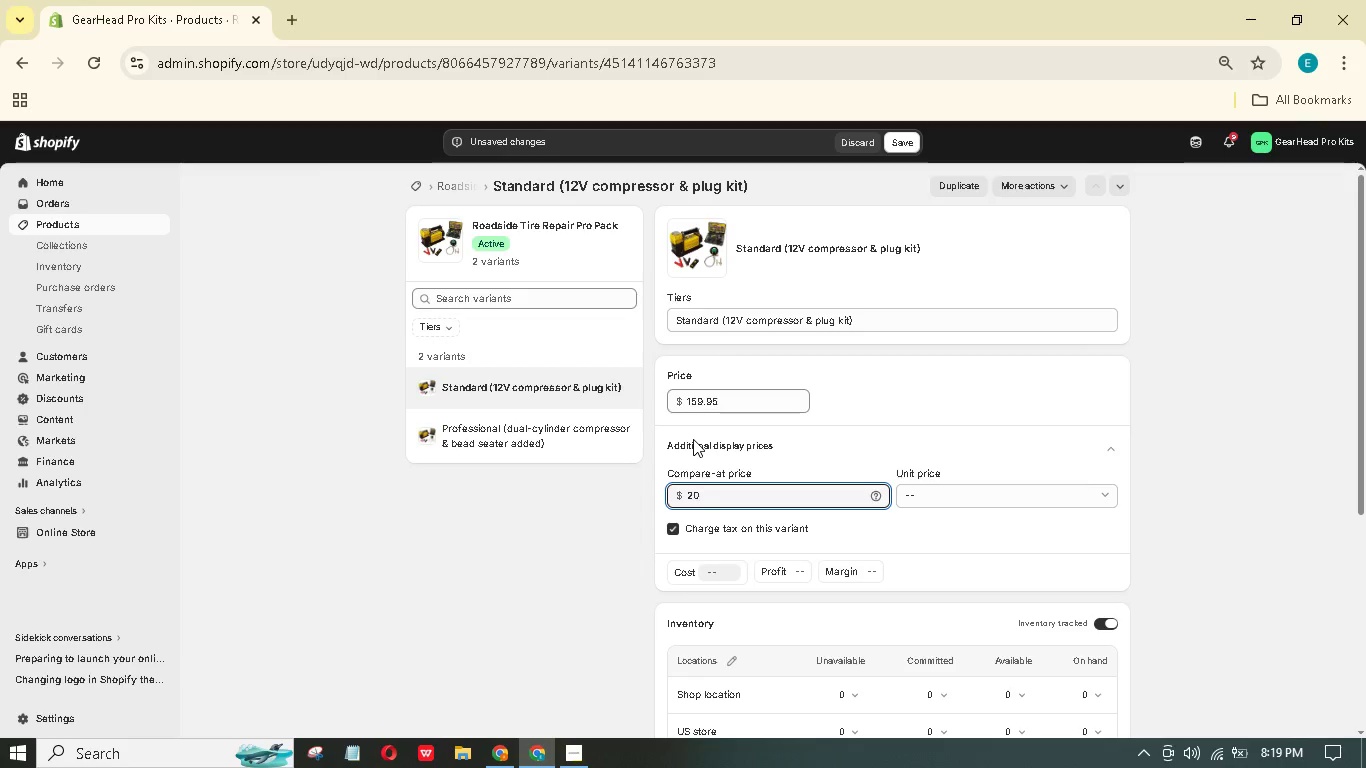 
key(Numpad0)
 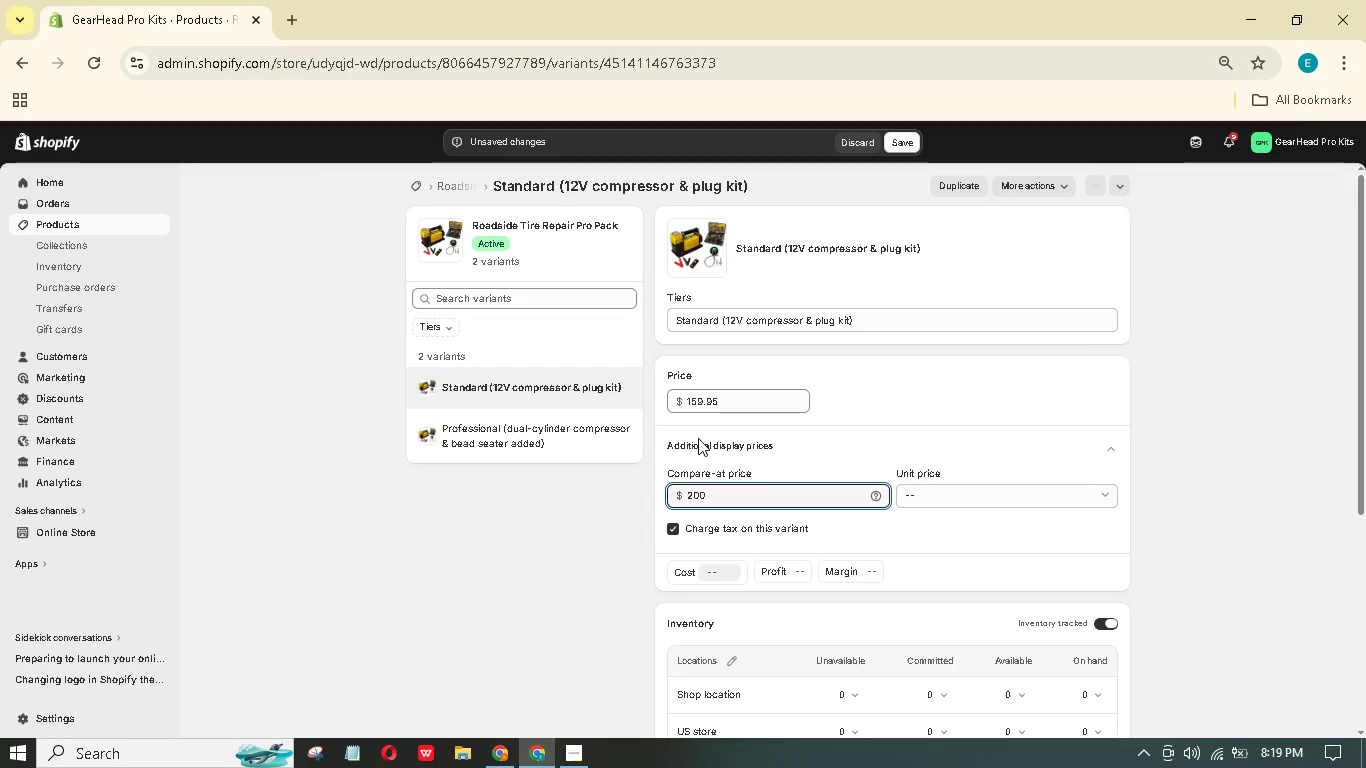 
scroll: coordinate [875, 490], scroll_direction: down, amount: 4.0
 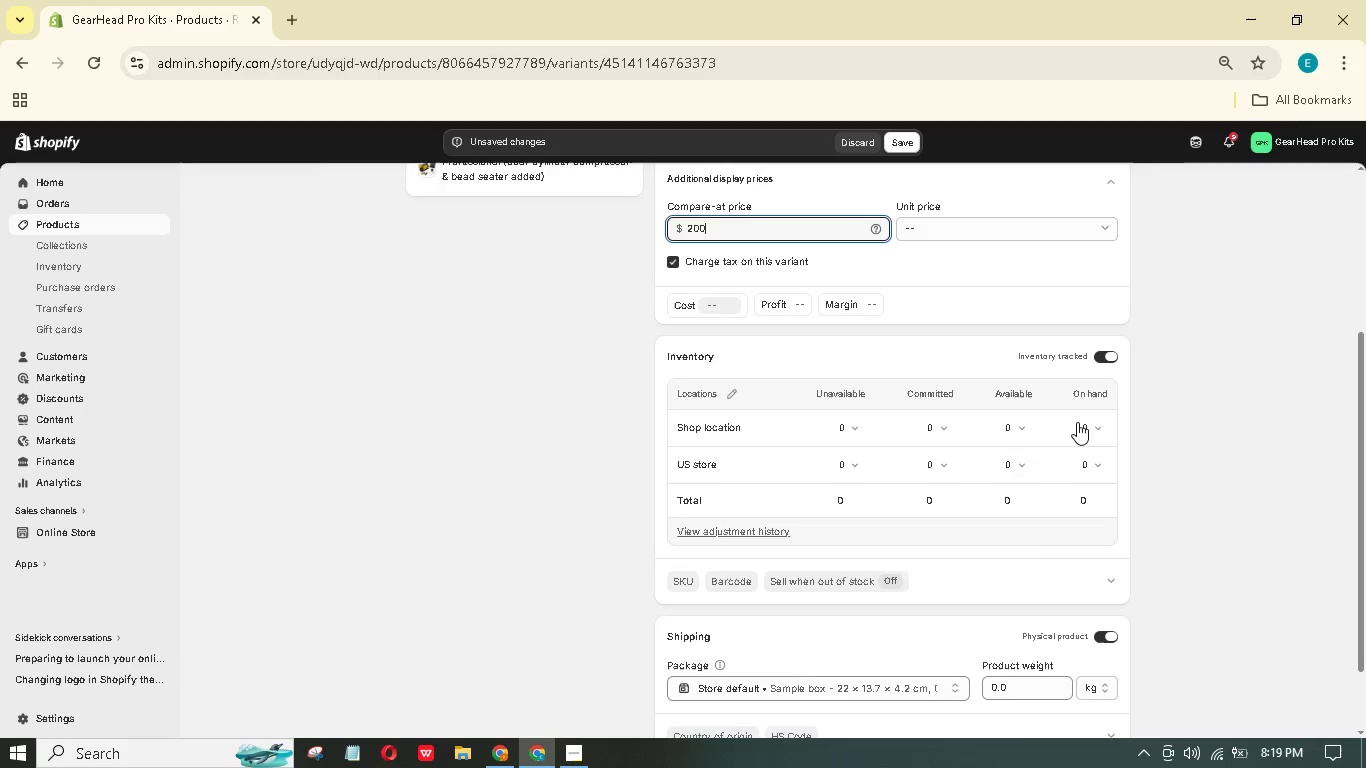 
left_click([1087, 424])
 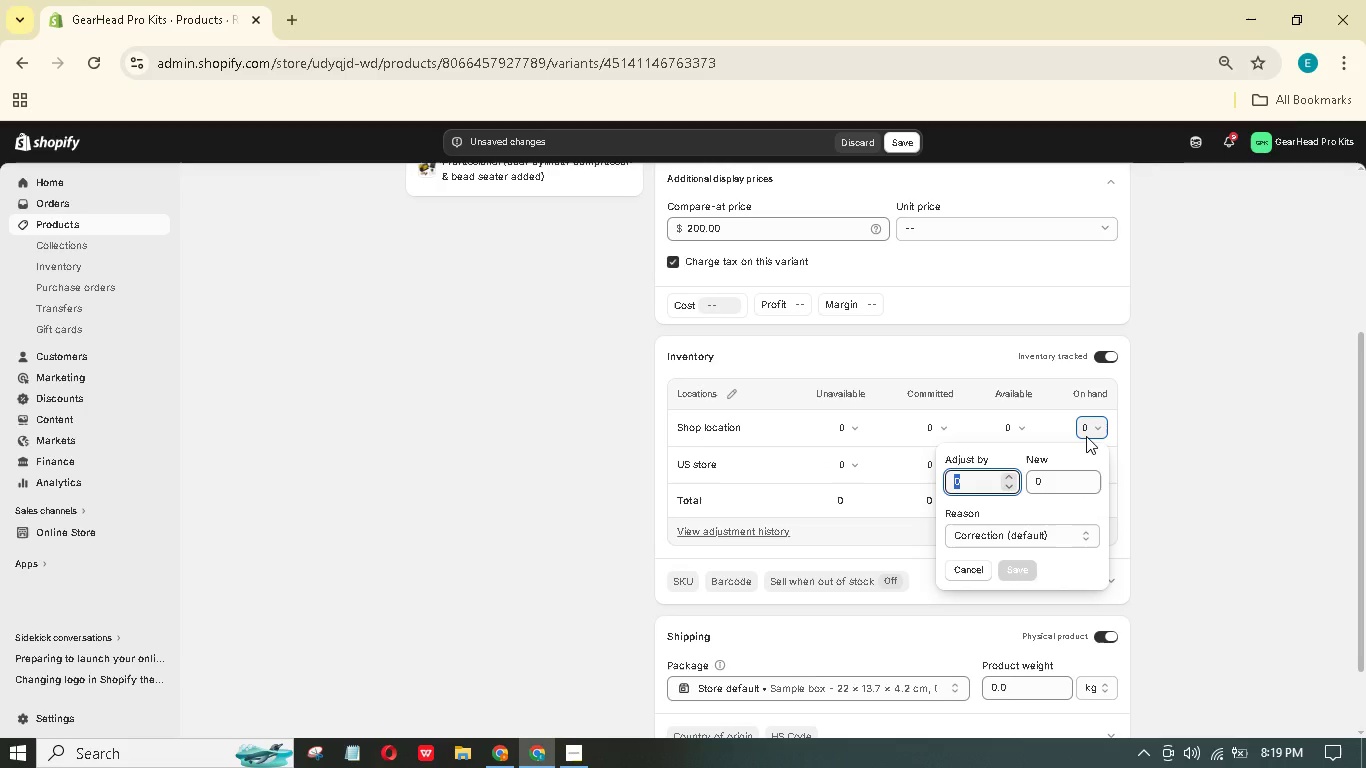 
key(Numpad1)
 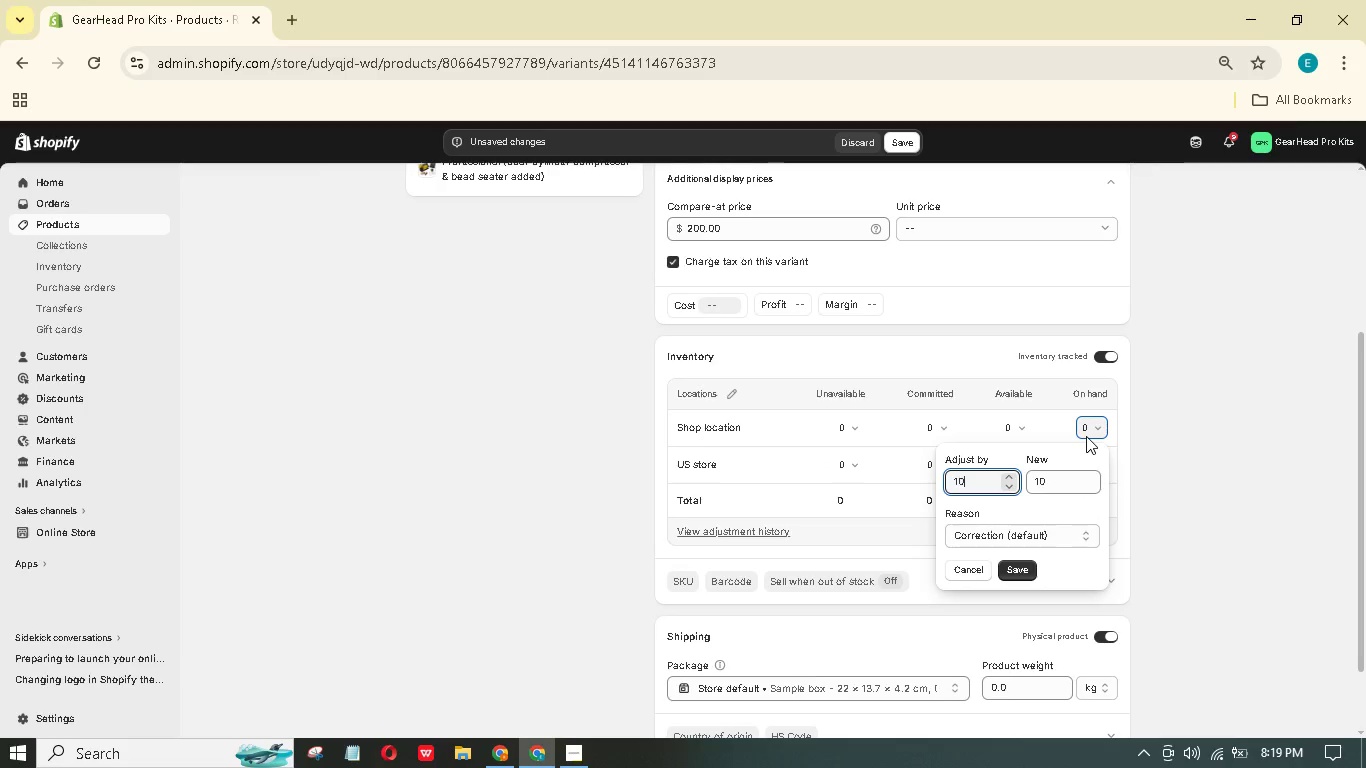 
key(Numpad0)
 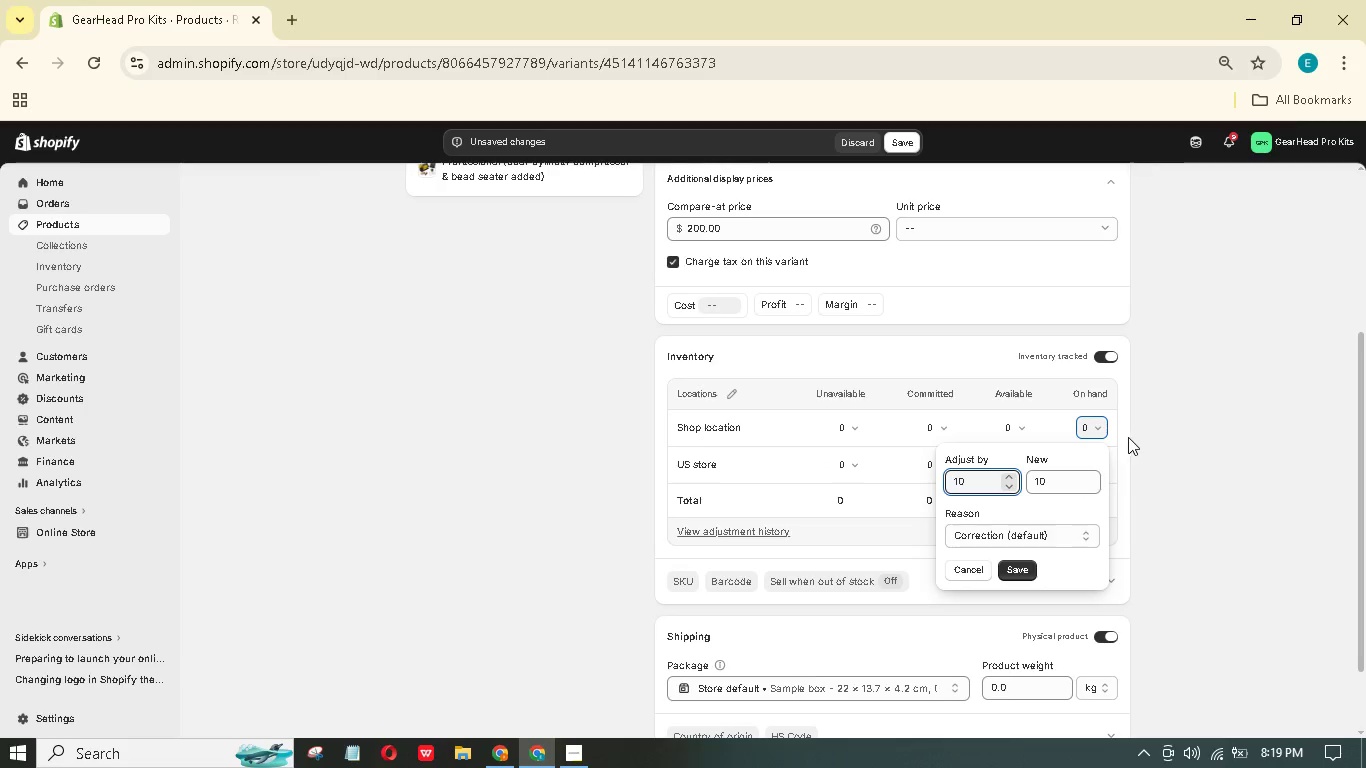 
left_click([1183, 459])
 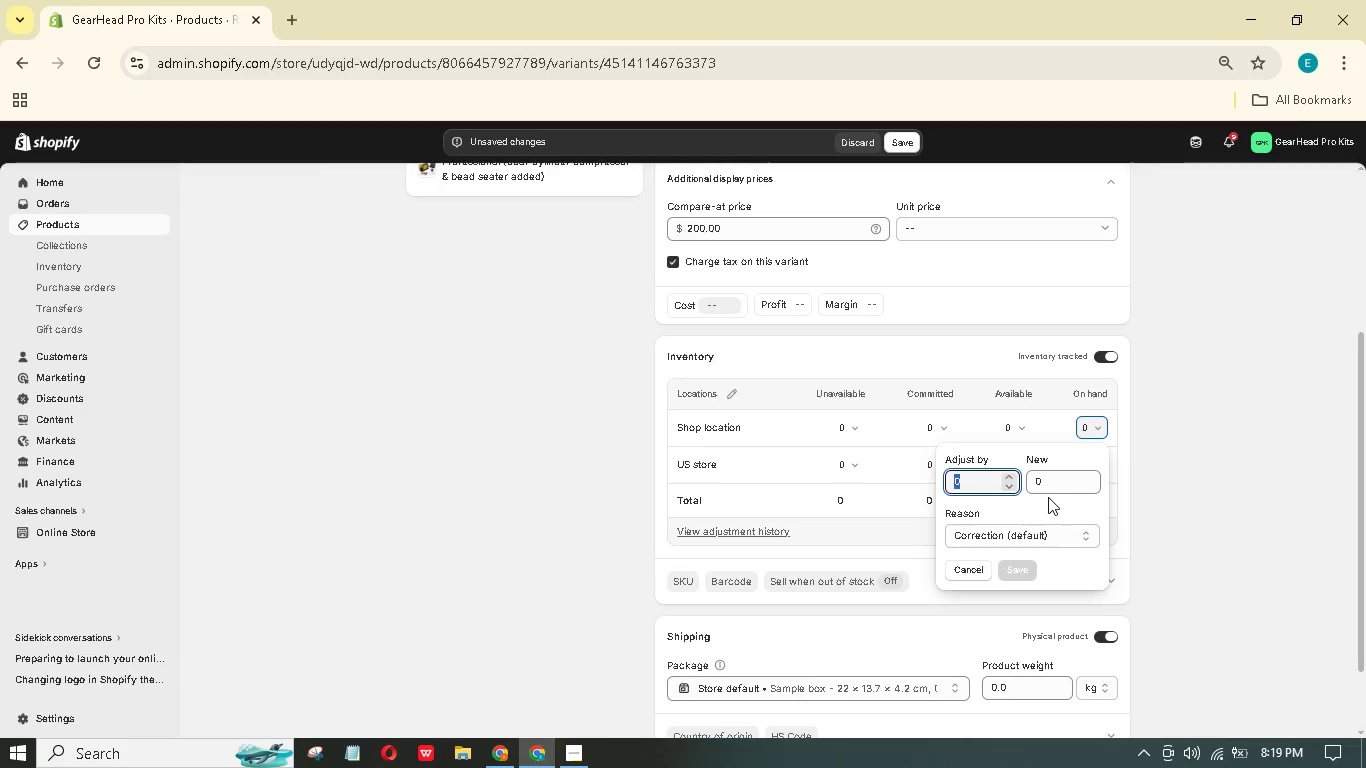 
key(Numpad1)
 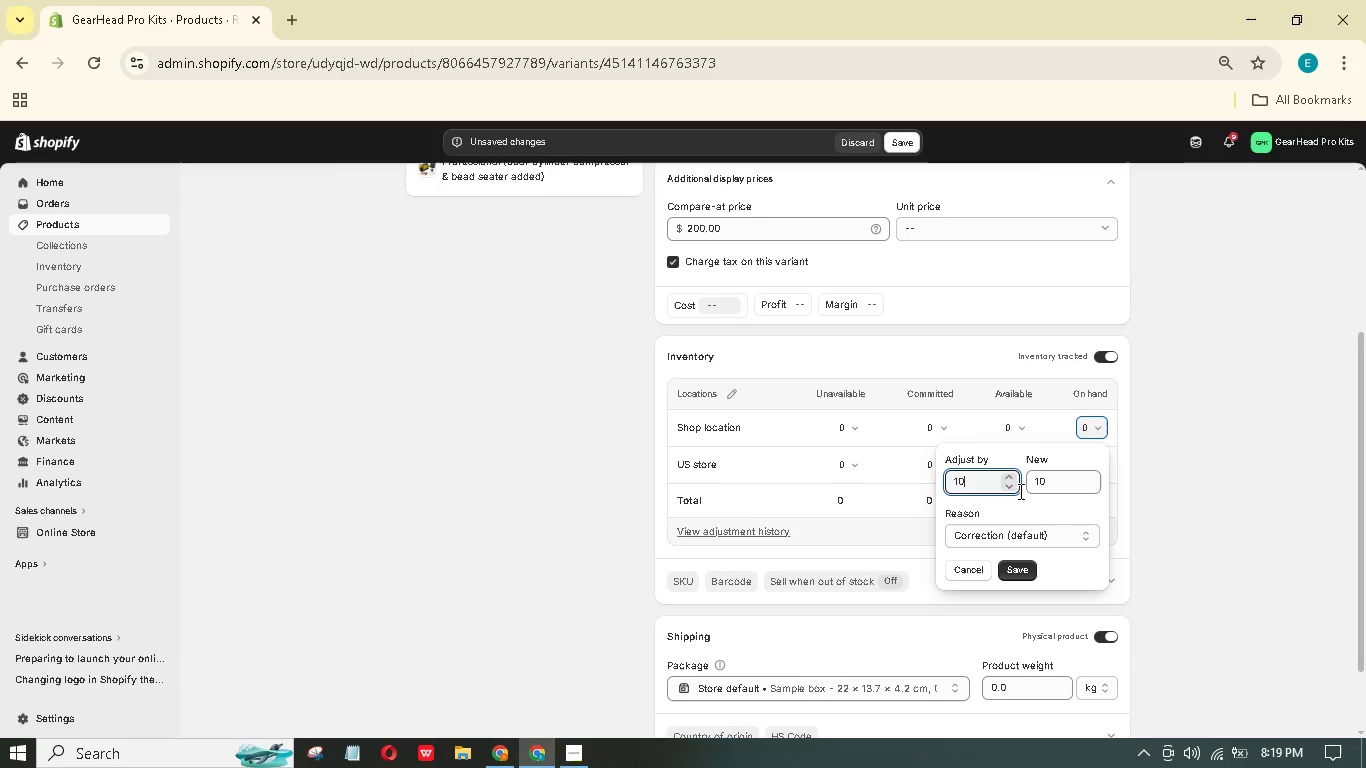 
key(Numpad0)
 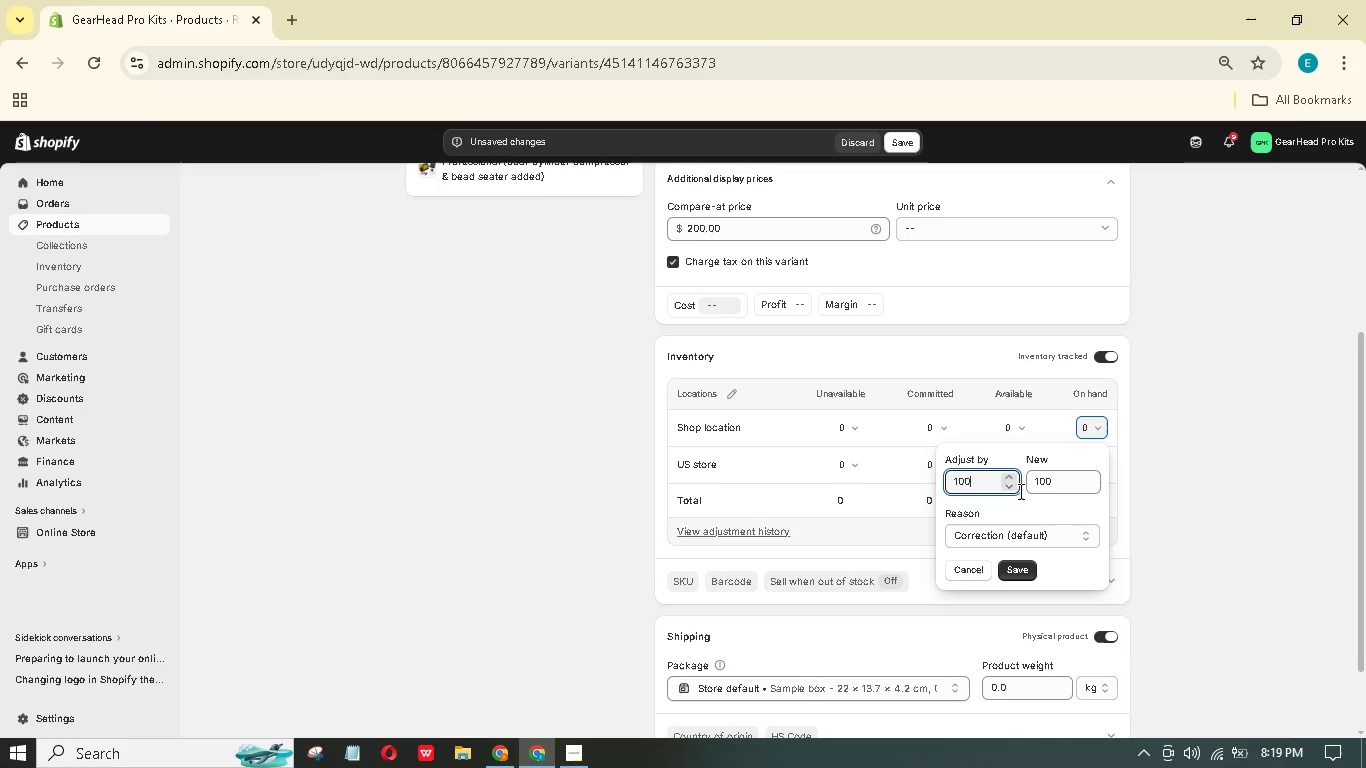 
key(Numpad0)
 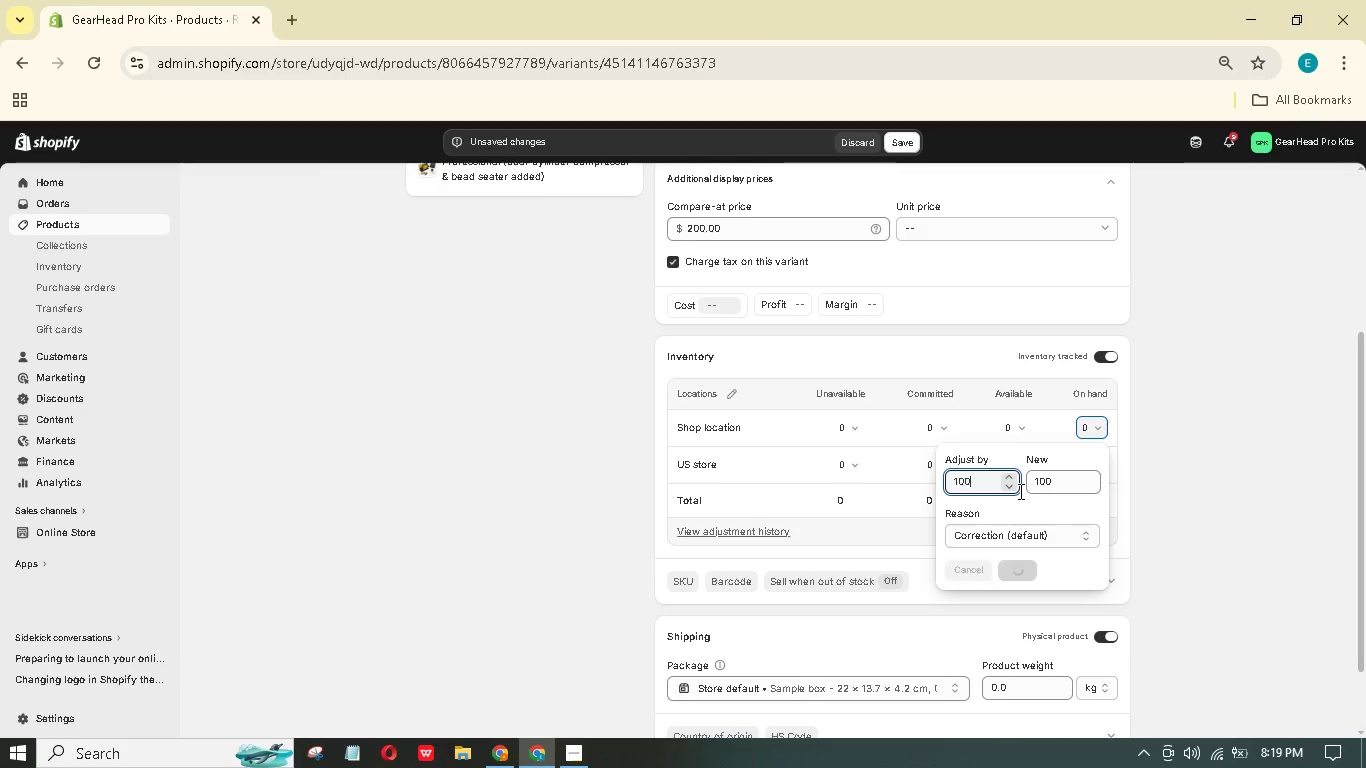 
key(NumpadEnter)
 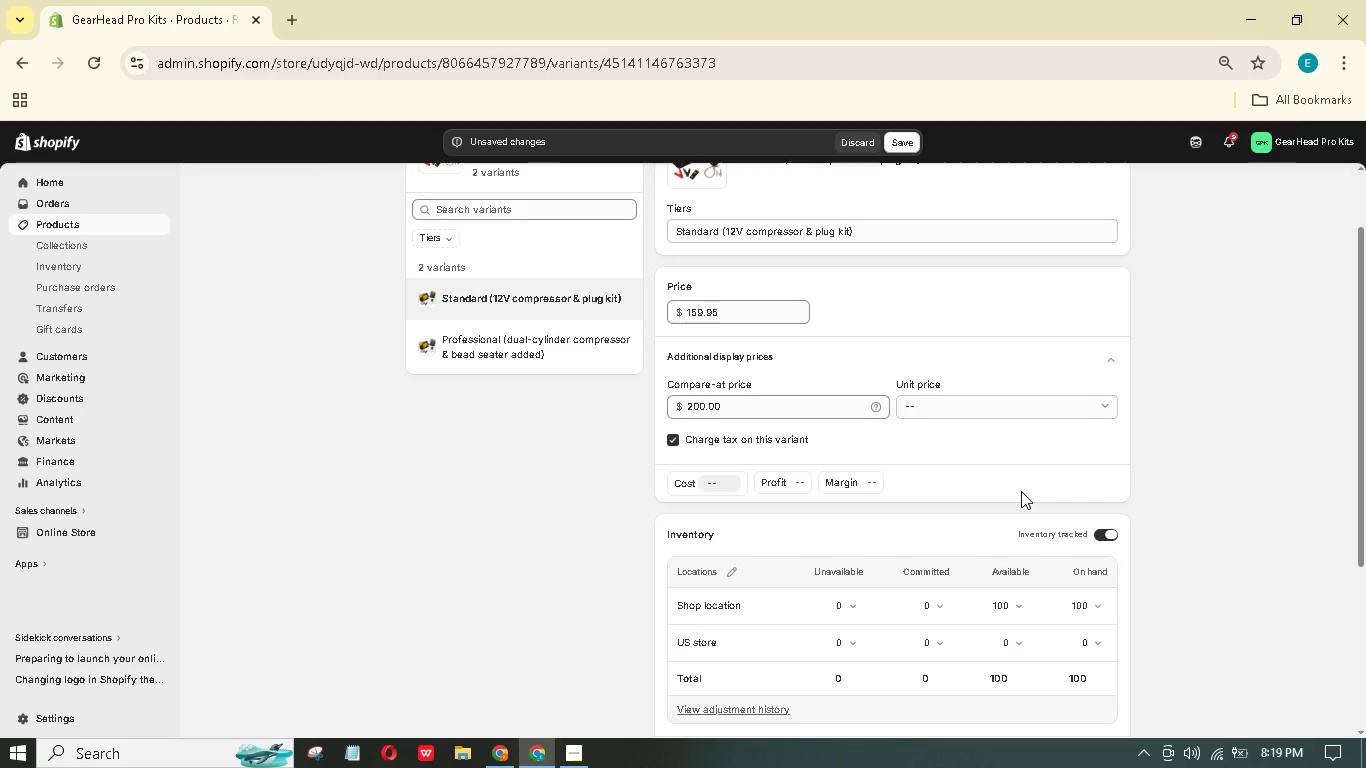 
wait(11.67)
 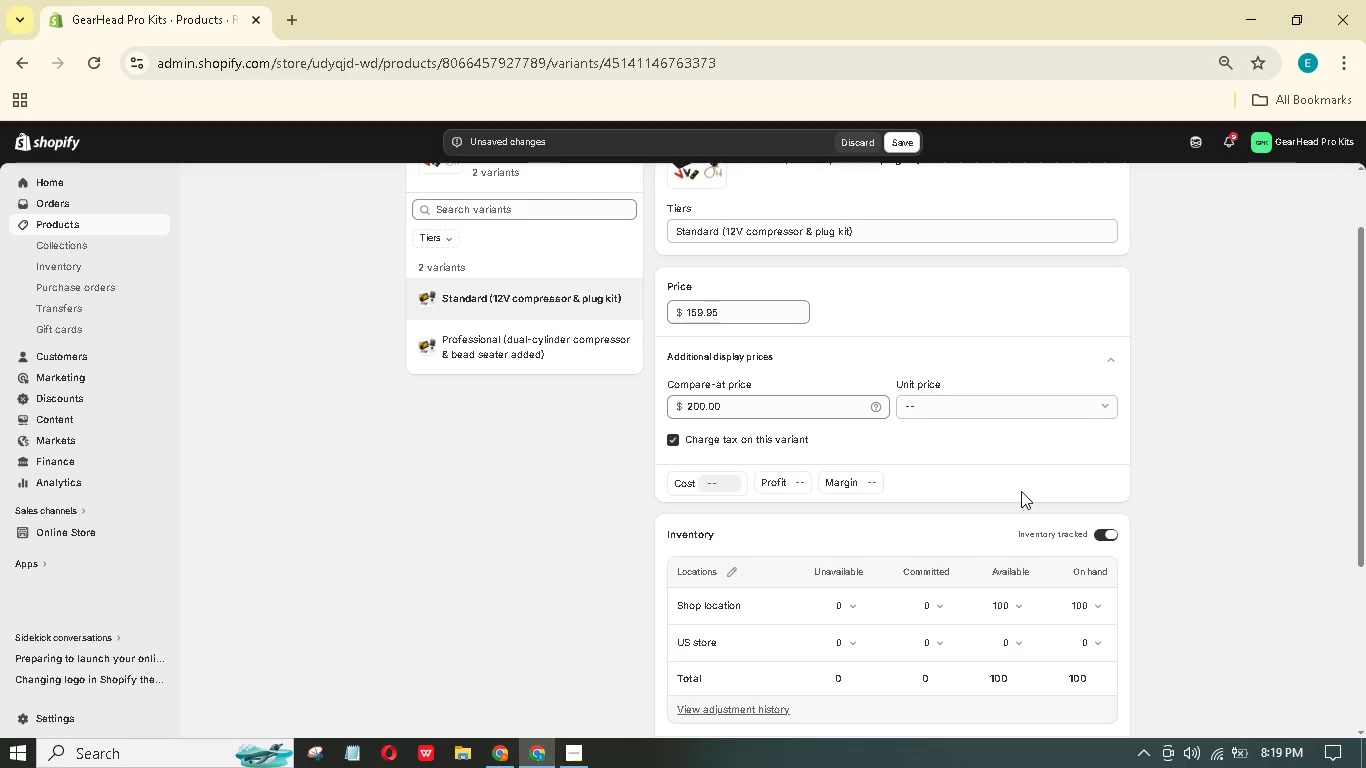 
scroll: coordinate [1014, 491], scroll_direction: down, amount: 5.0
 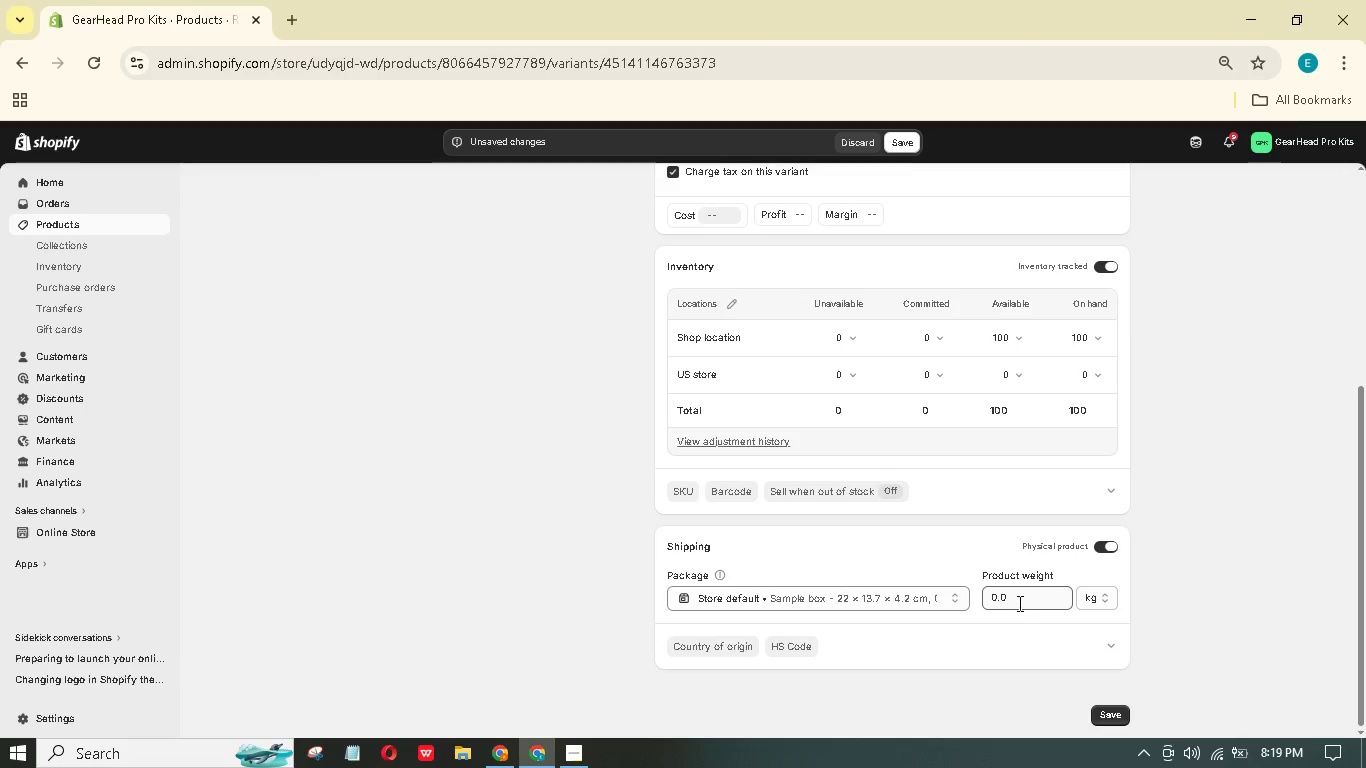 
left_click_drag(start_coordinate=[1020, 599], to_coordinate=[960, 603])
 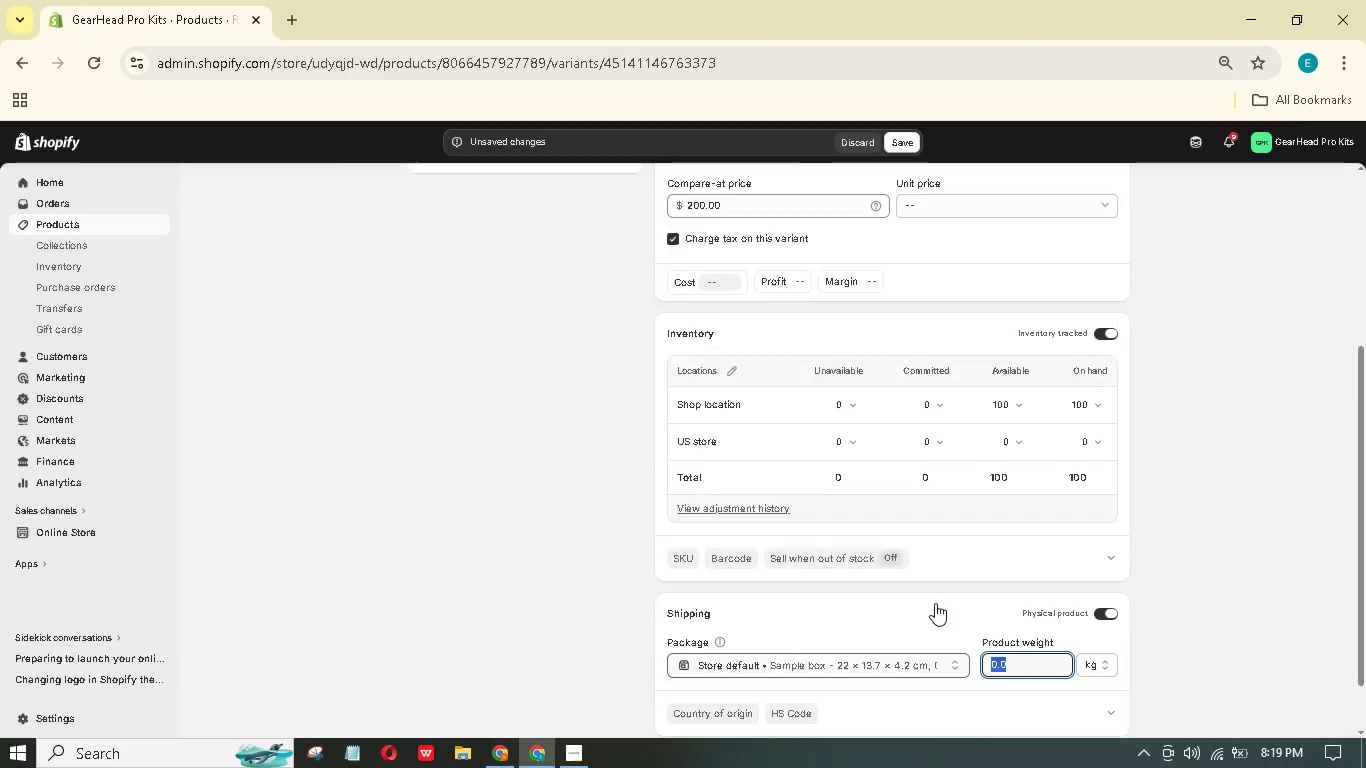 
scroll: coordinate [935, 603], scroll_direction: up, amount: 6.0
 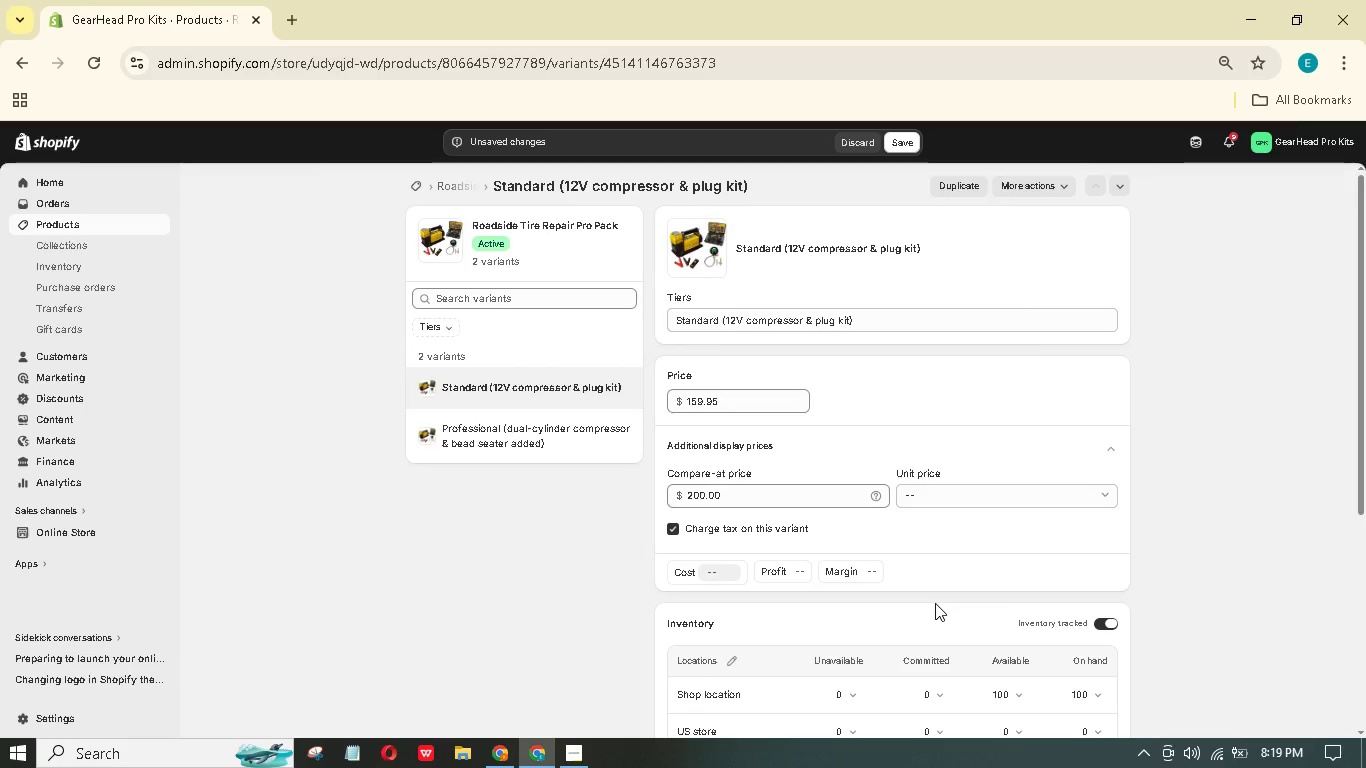 
scroll: coordinate [937, 603], scroll_direction: down, amount: 12.0
 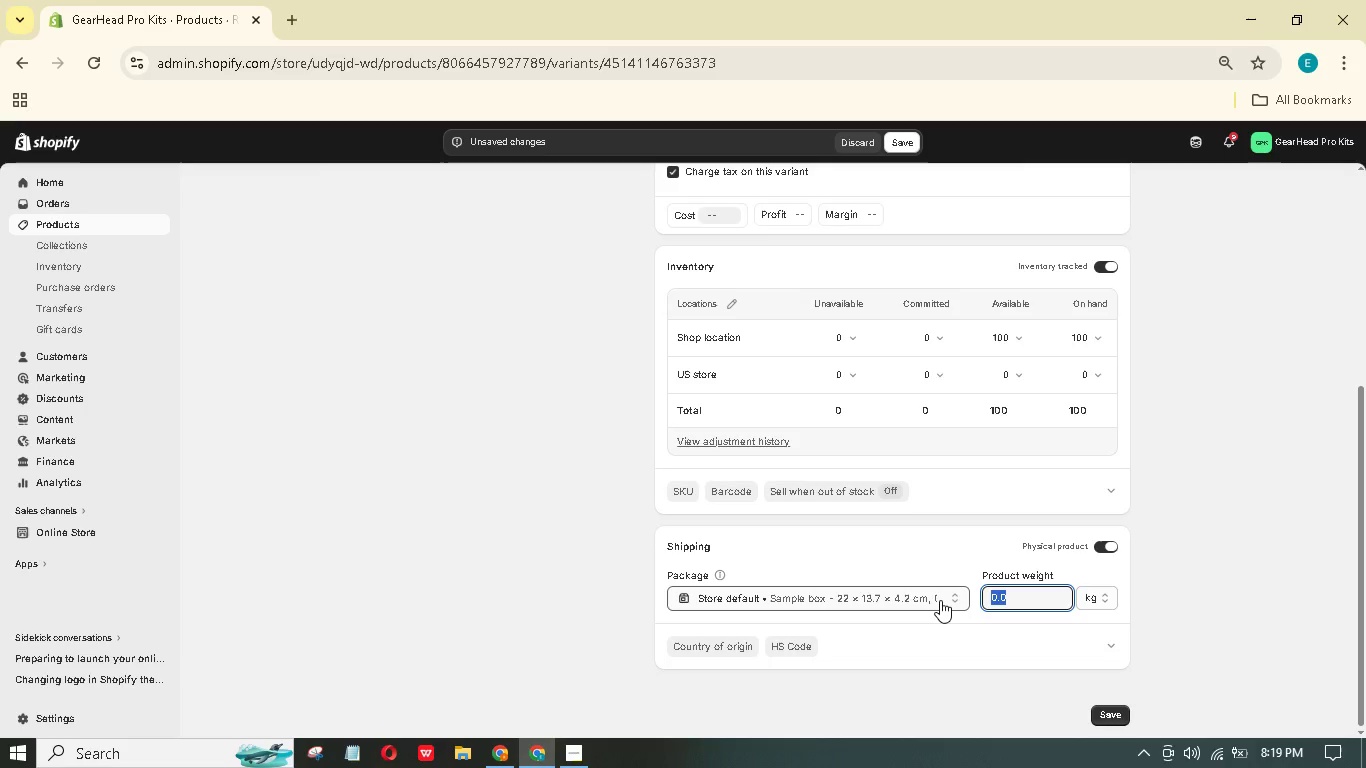 
key(Numpad2)
 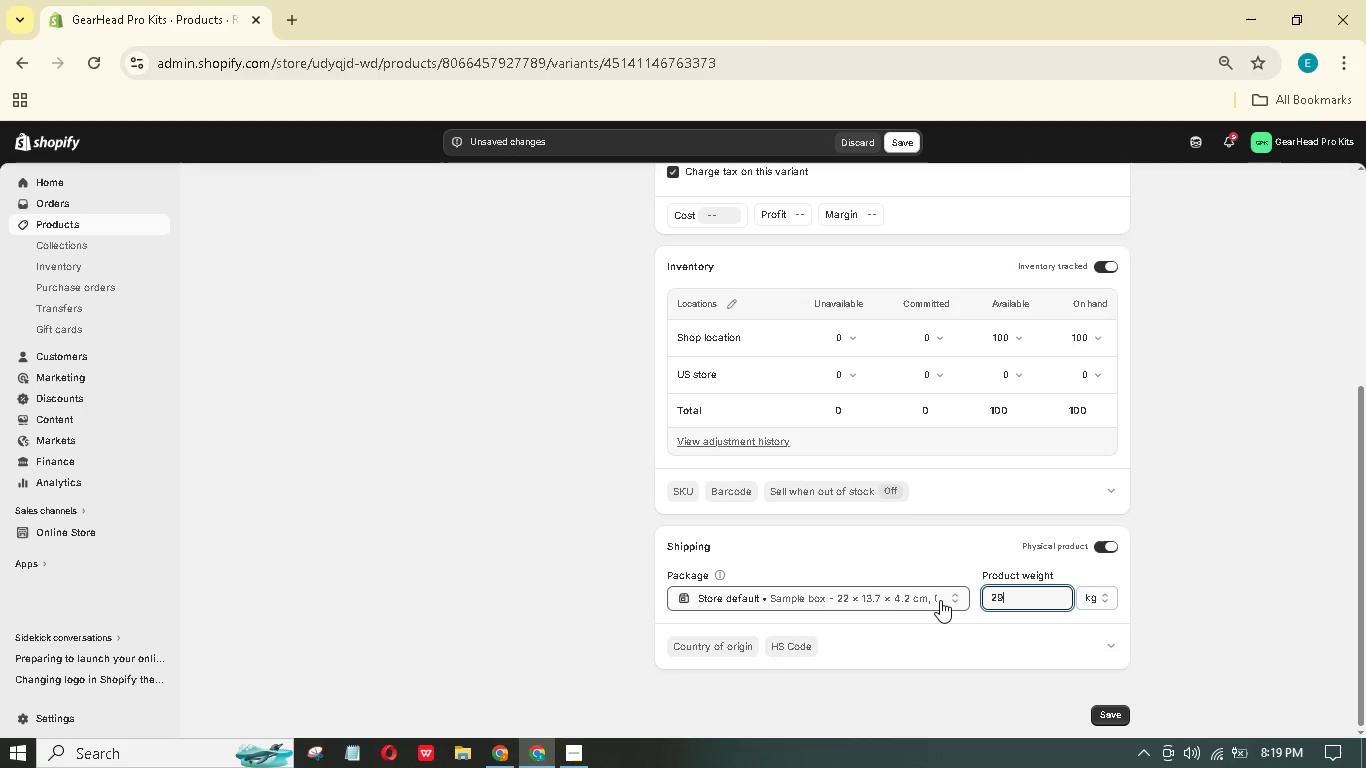 
key(Numpad9)
 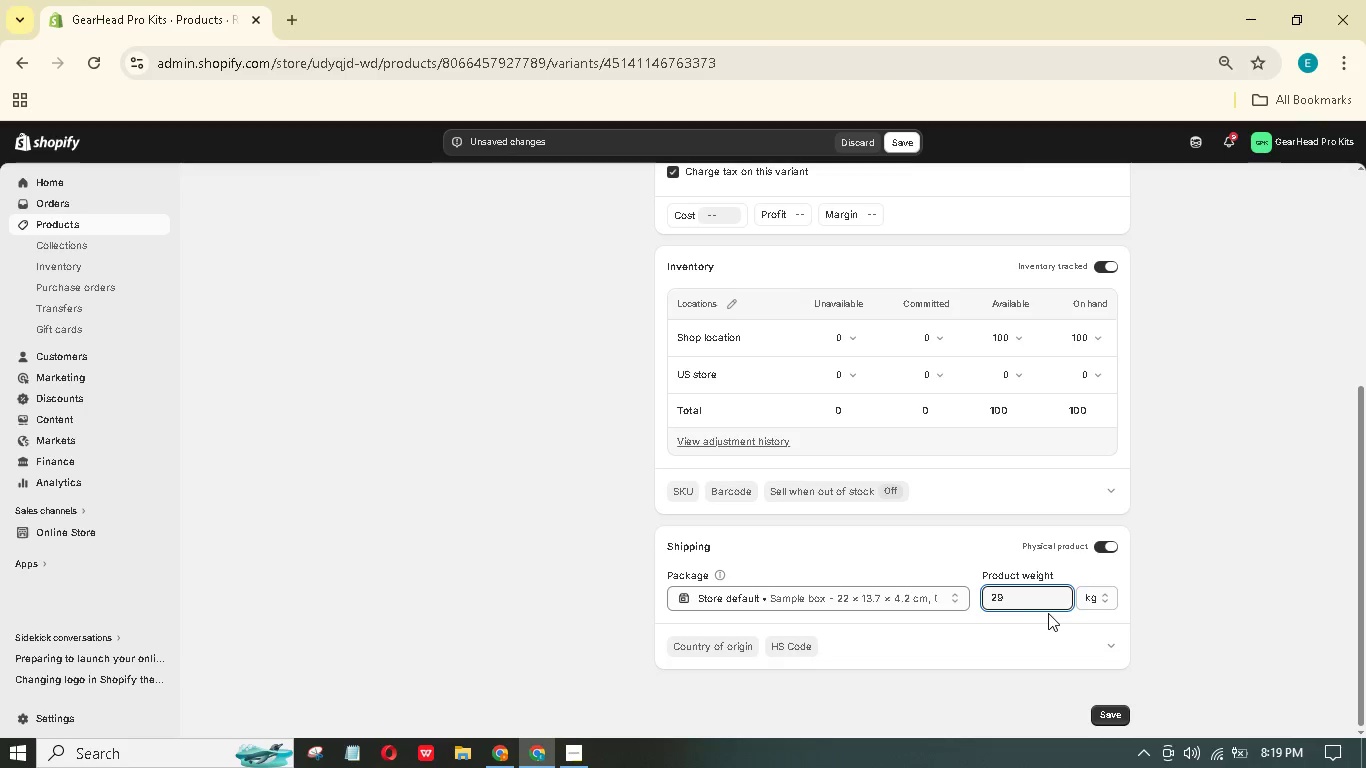 
left_click([1102, 596])
 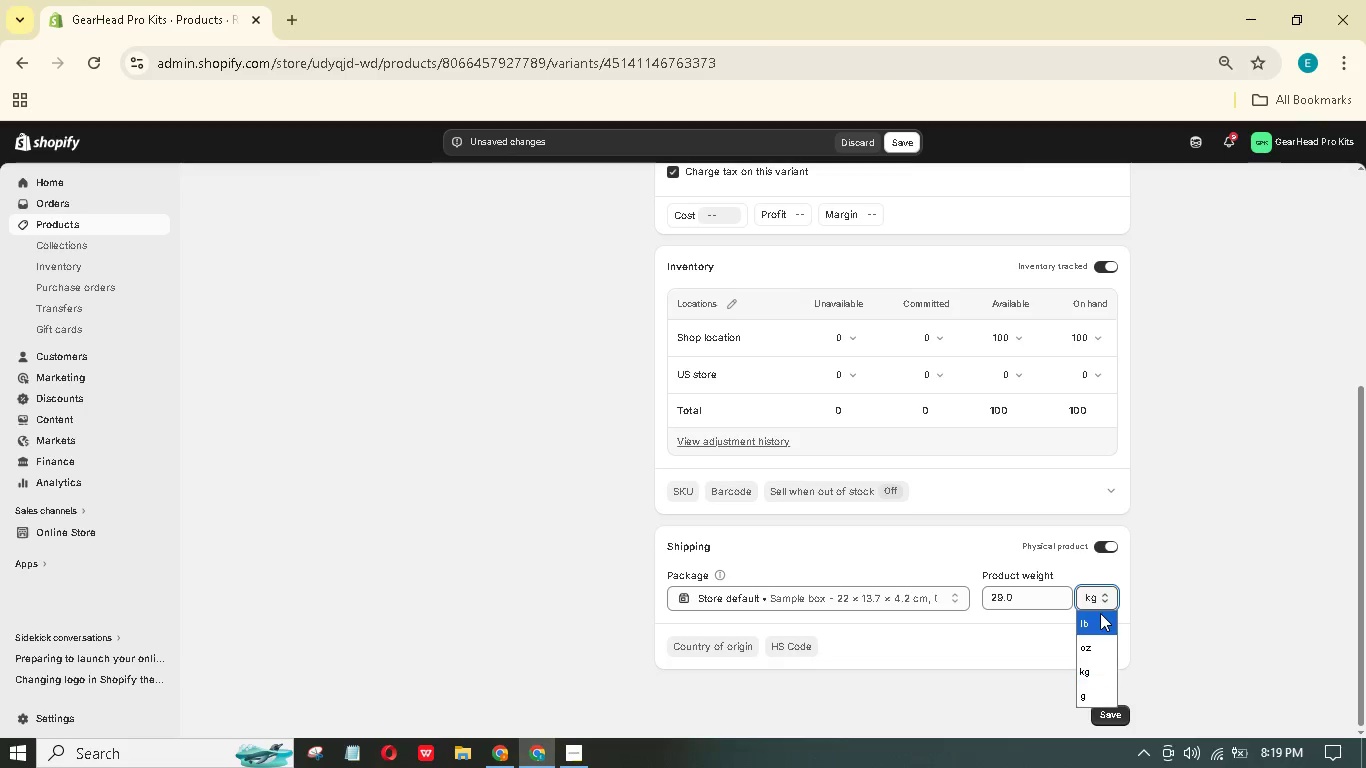 
left_click([1100, 613])
 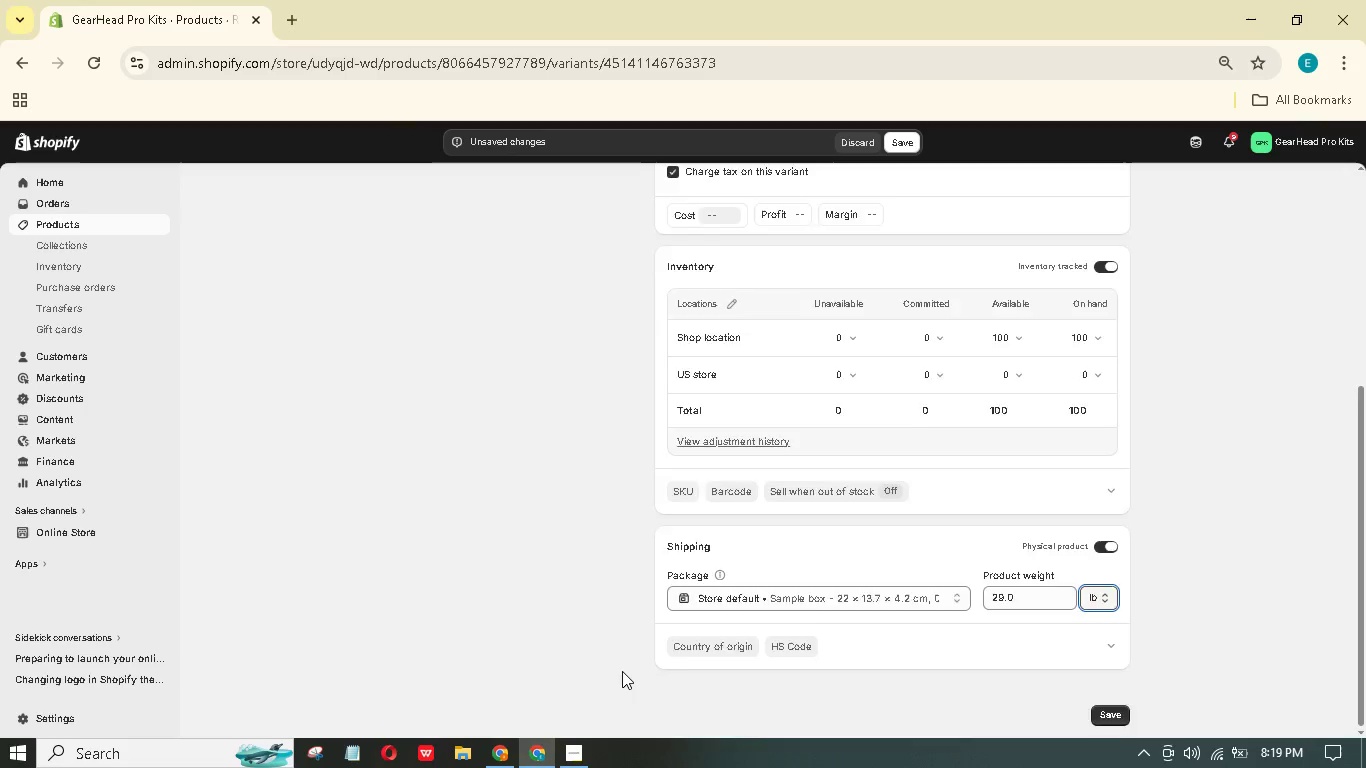 
scroll: coordinate [622, 671], scroll_direction: up, amount: 3.0
 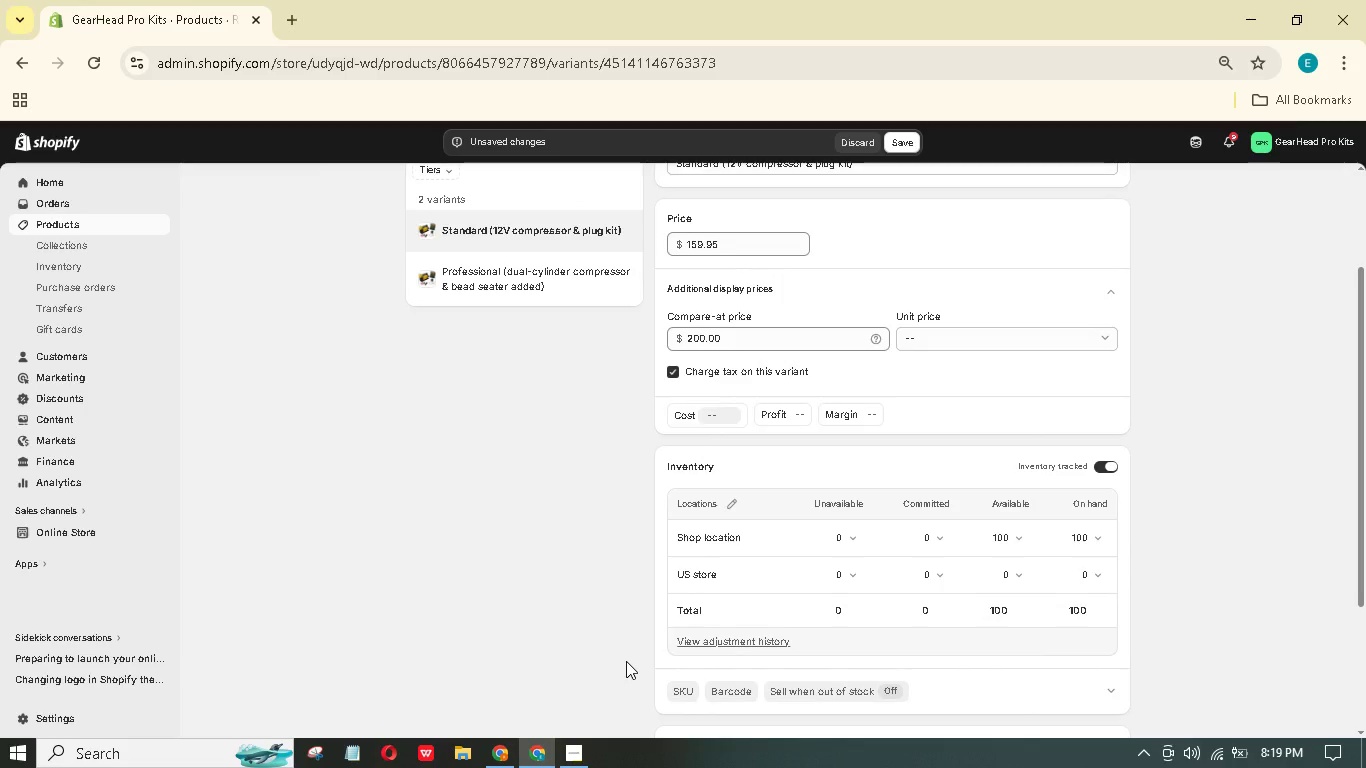 
wait(5.37)
 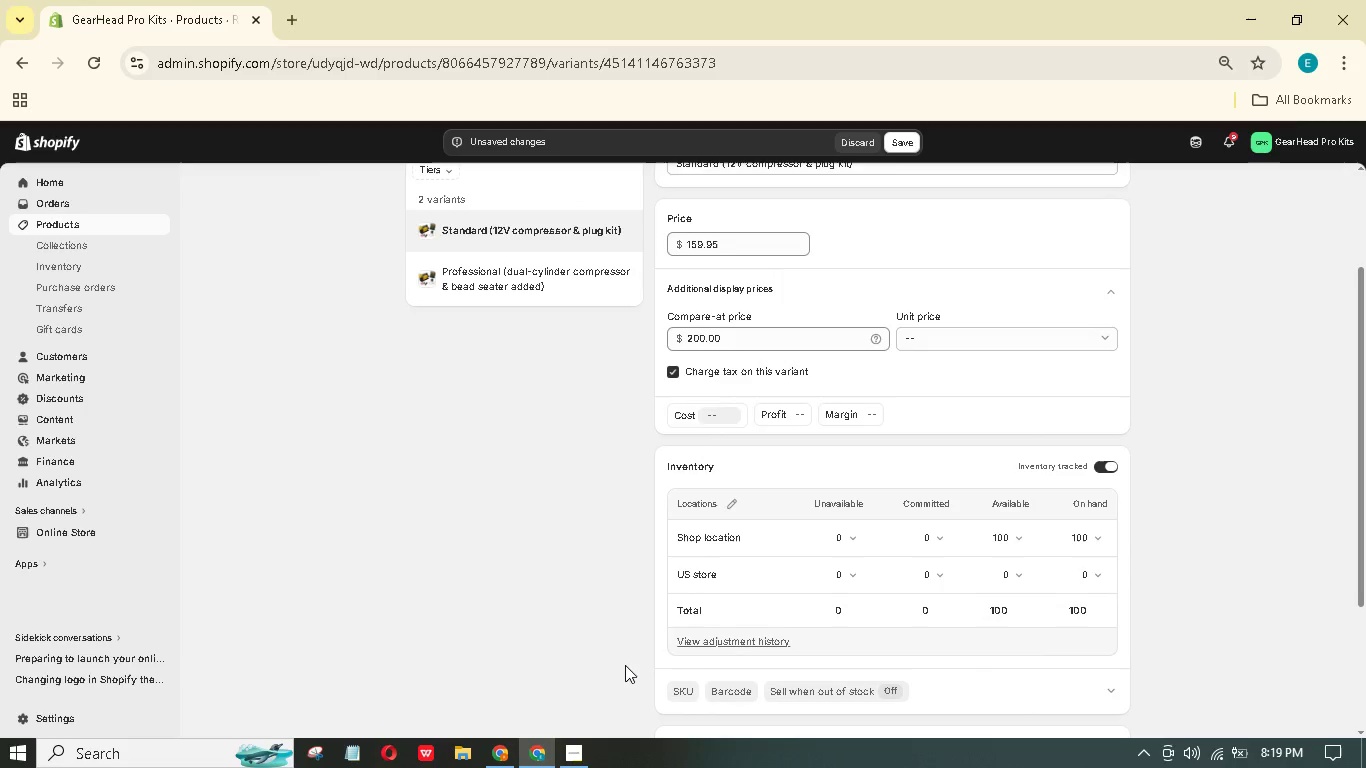 
scroll: coordinate [628, 661], scroll_direction: up, amount: 3.0
 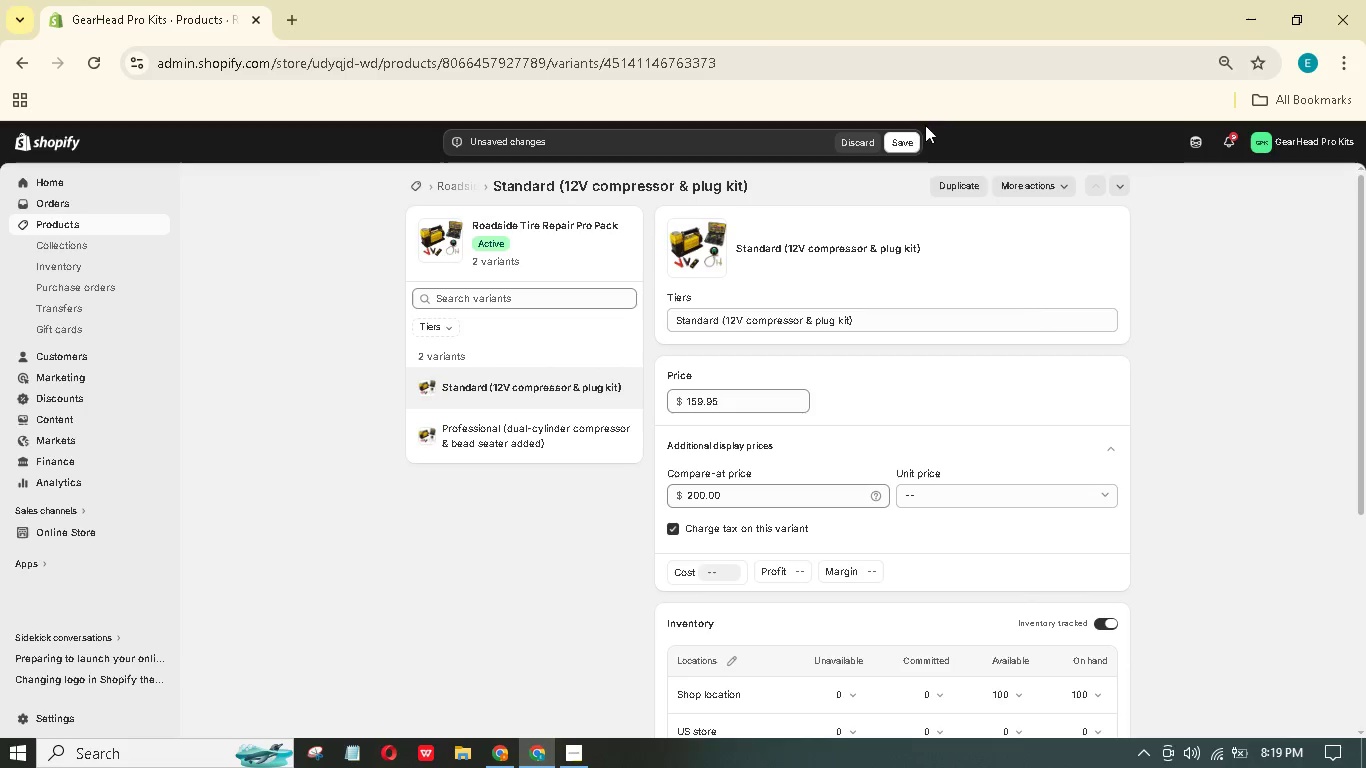 
left_click([915, 147])
 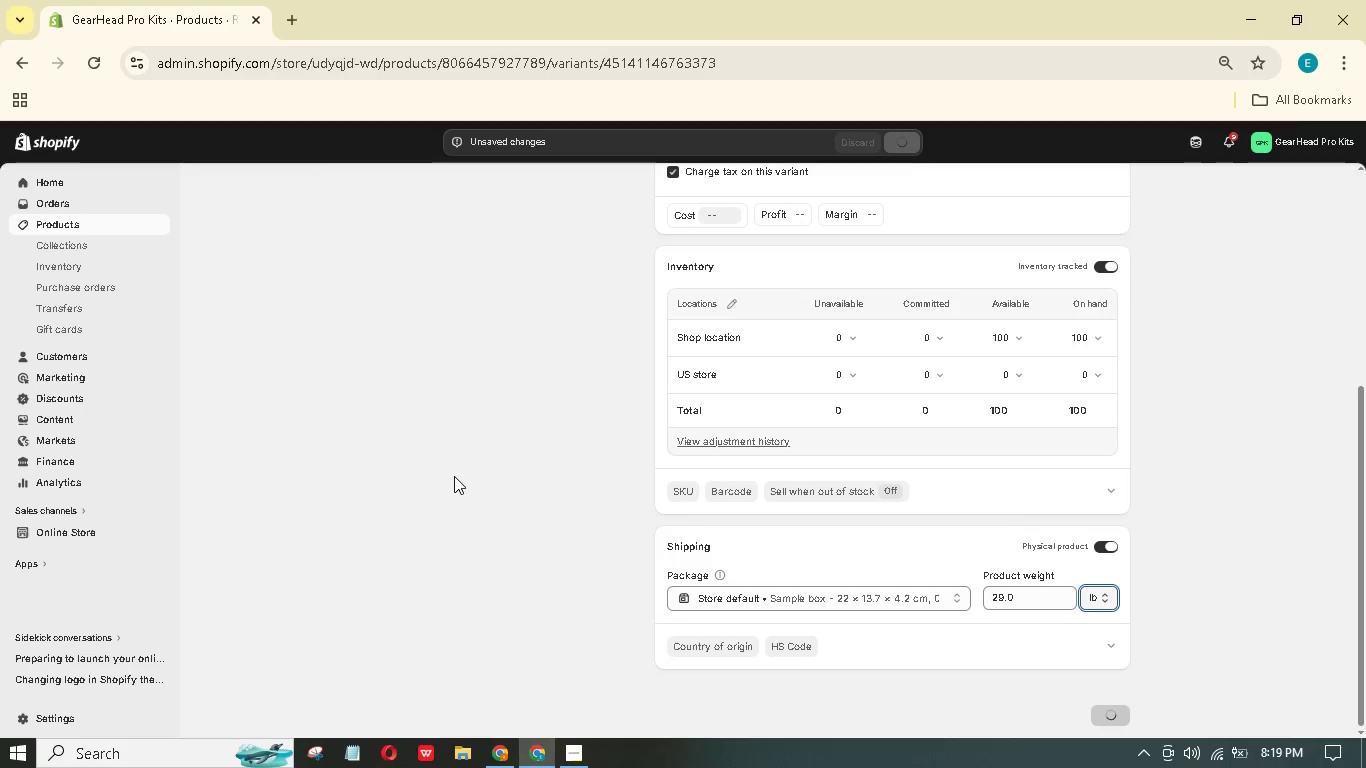 
scroll: coordinate [485, 474], scroll_direction: up, amount: 8.0
 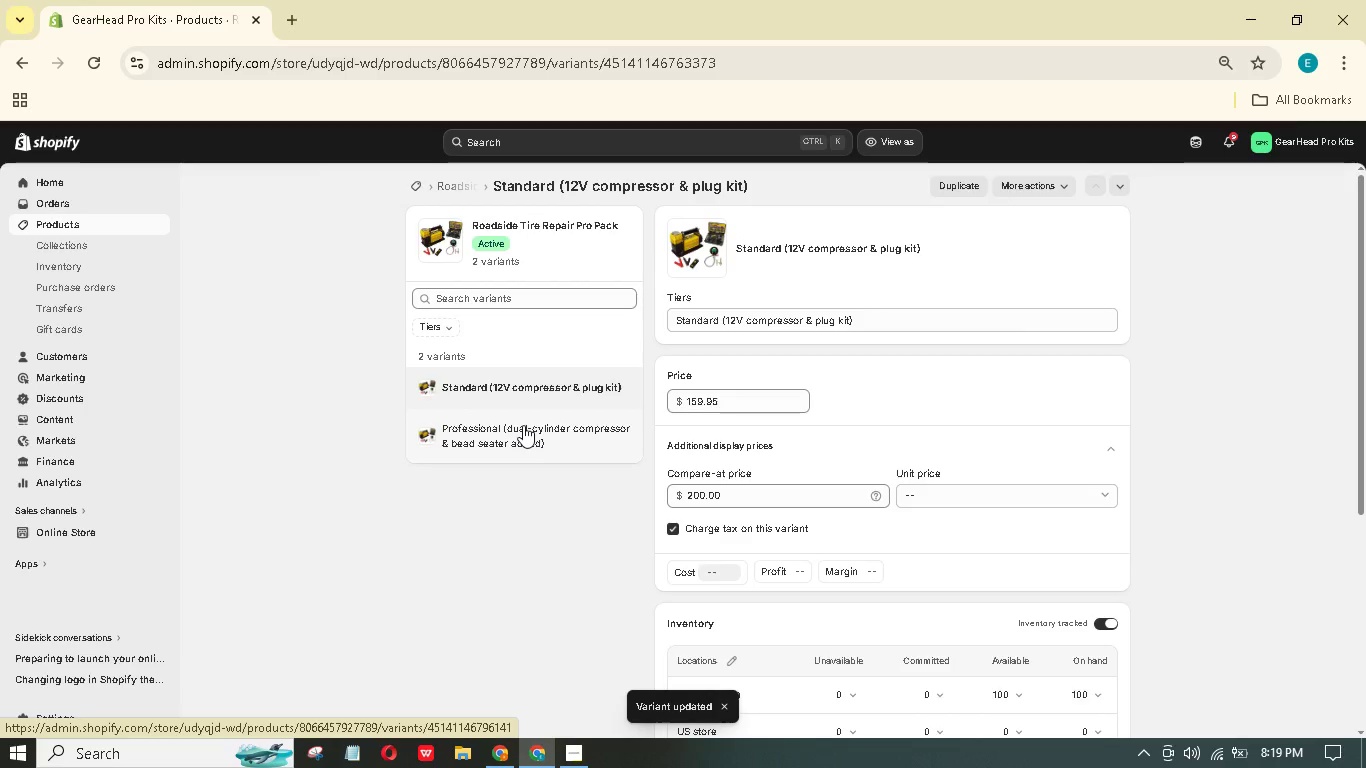 
double_click([524, 425])
 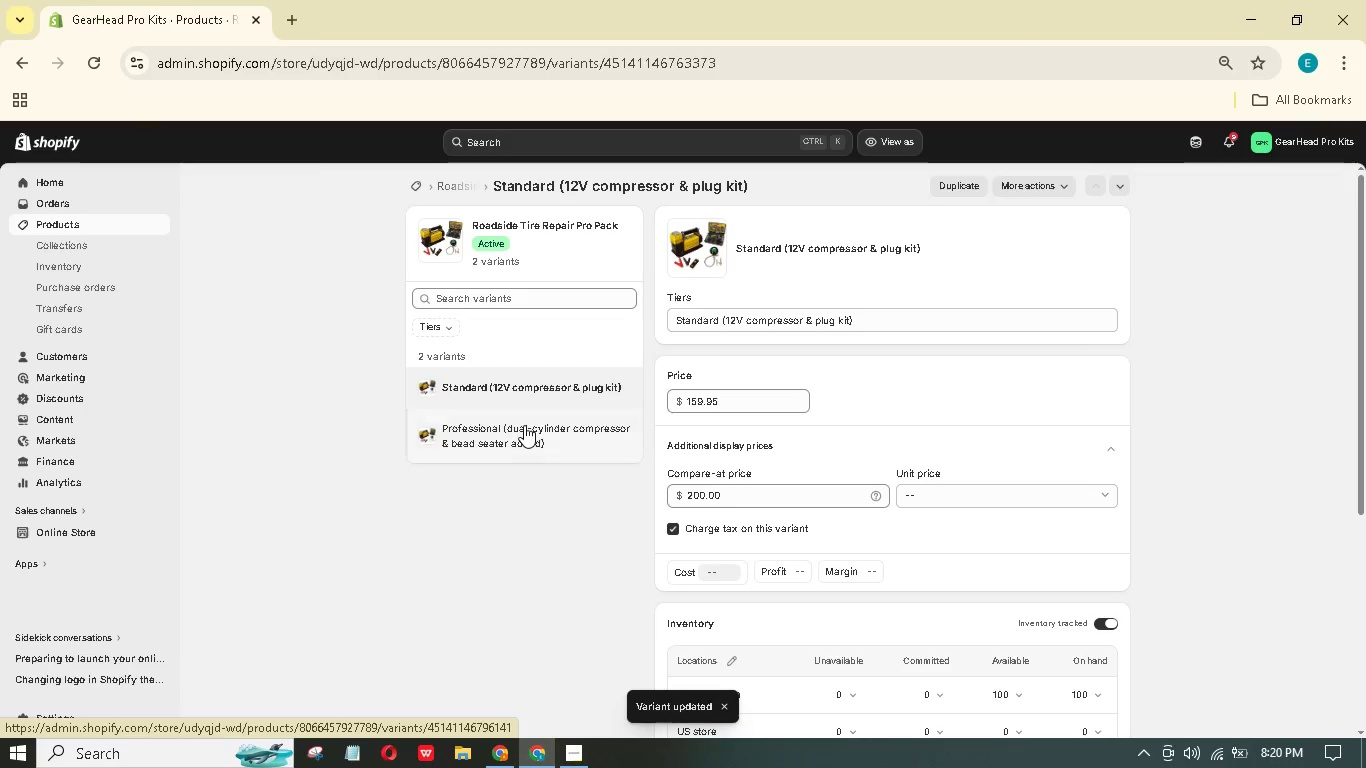 
left_click([523, 425])
 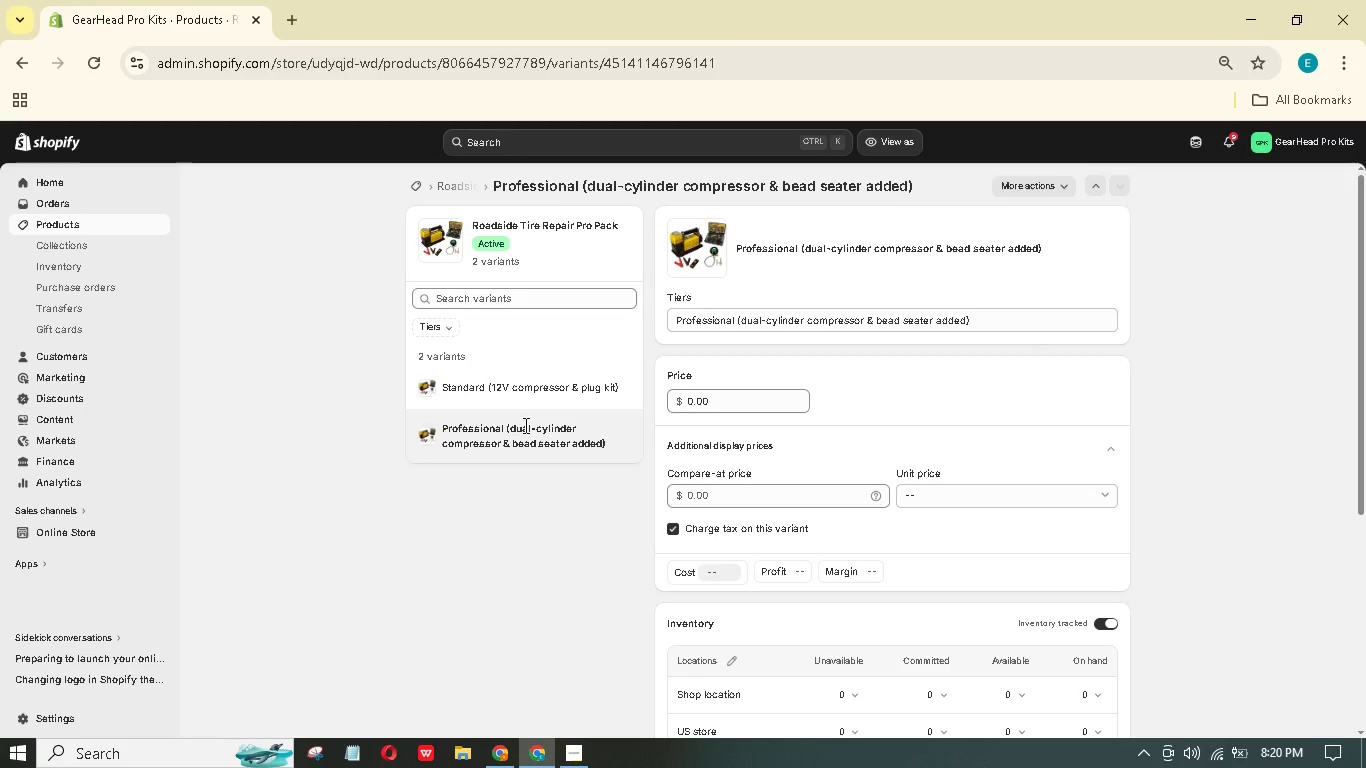 
wait(18.44)
 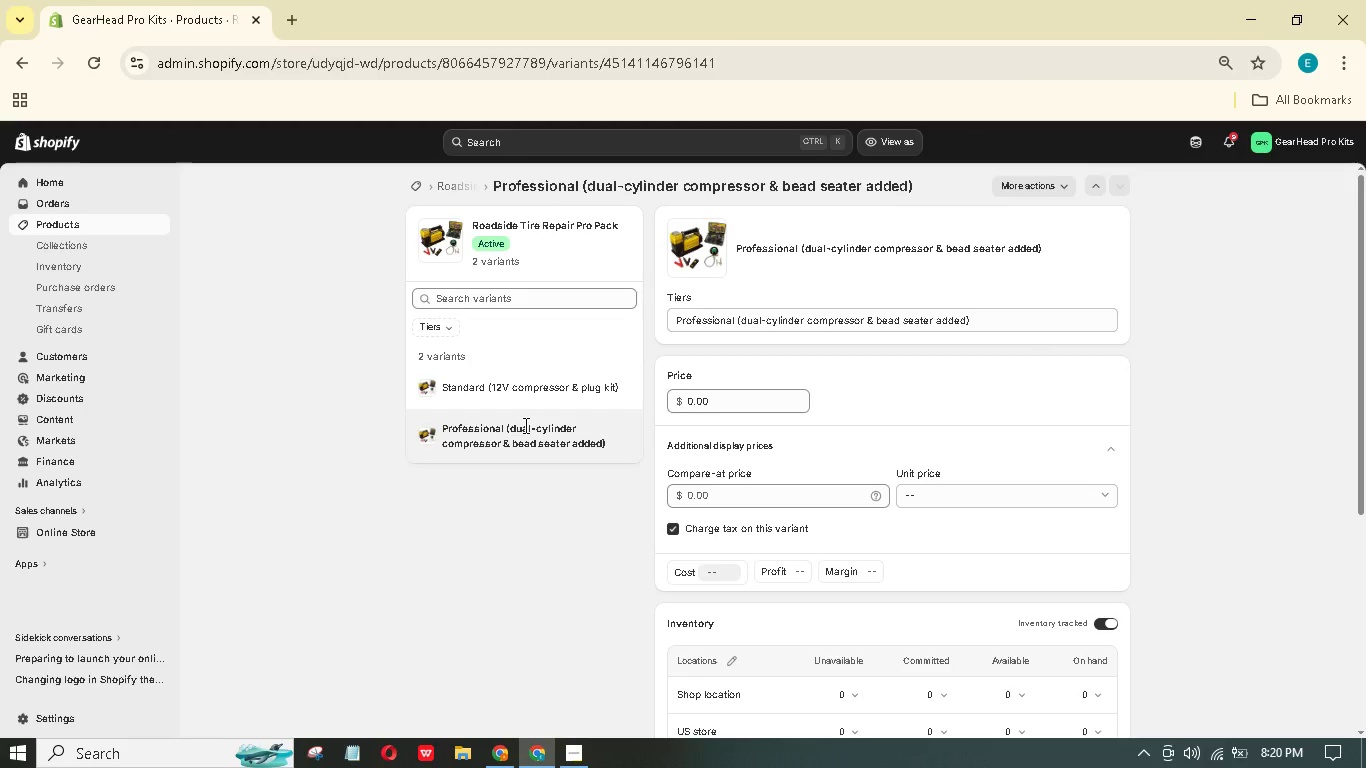 
left_click_drag(start_coordinate=[727, 397], to_coordinate=[639, 398])
 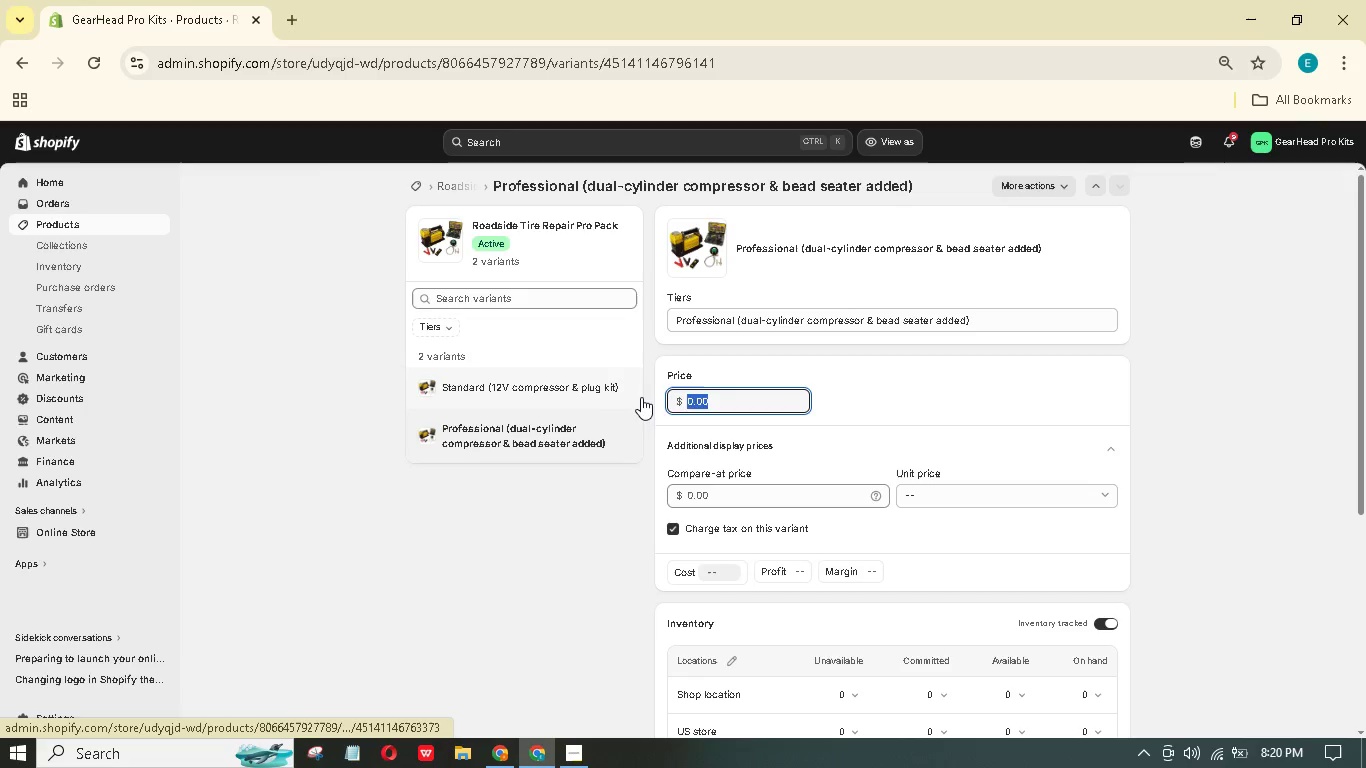 
key(Numpad2)
 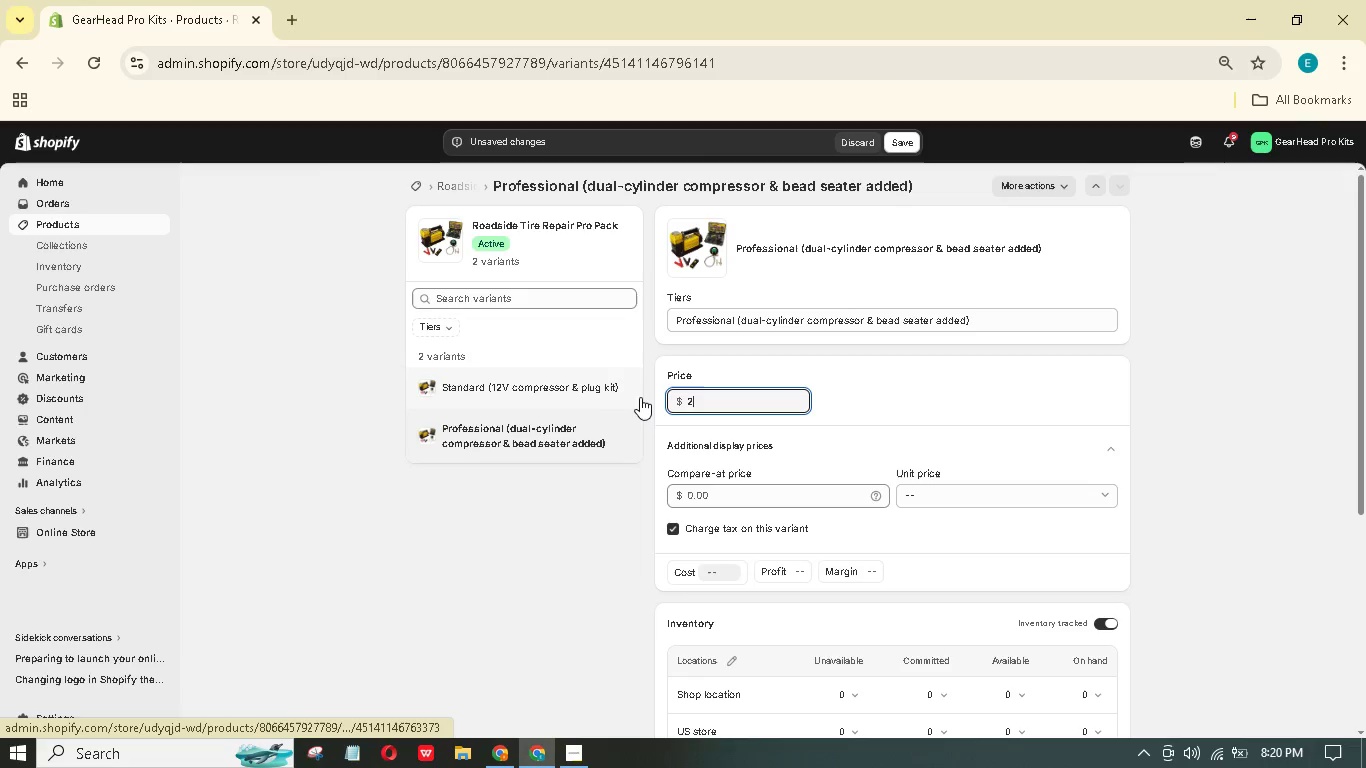 
key(Numpad7)
 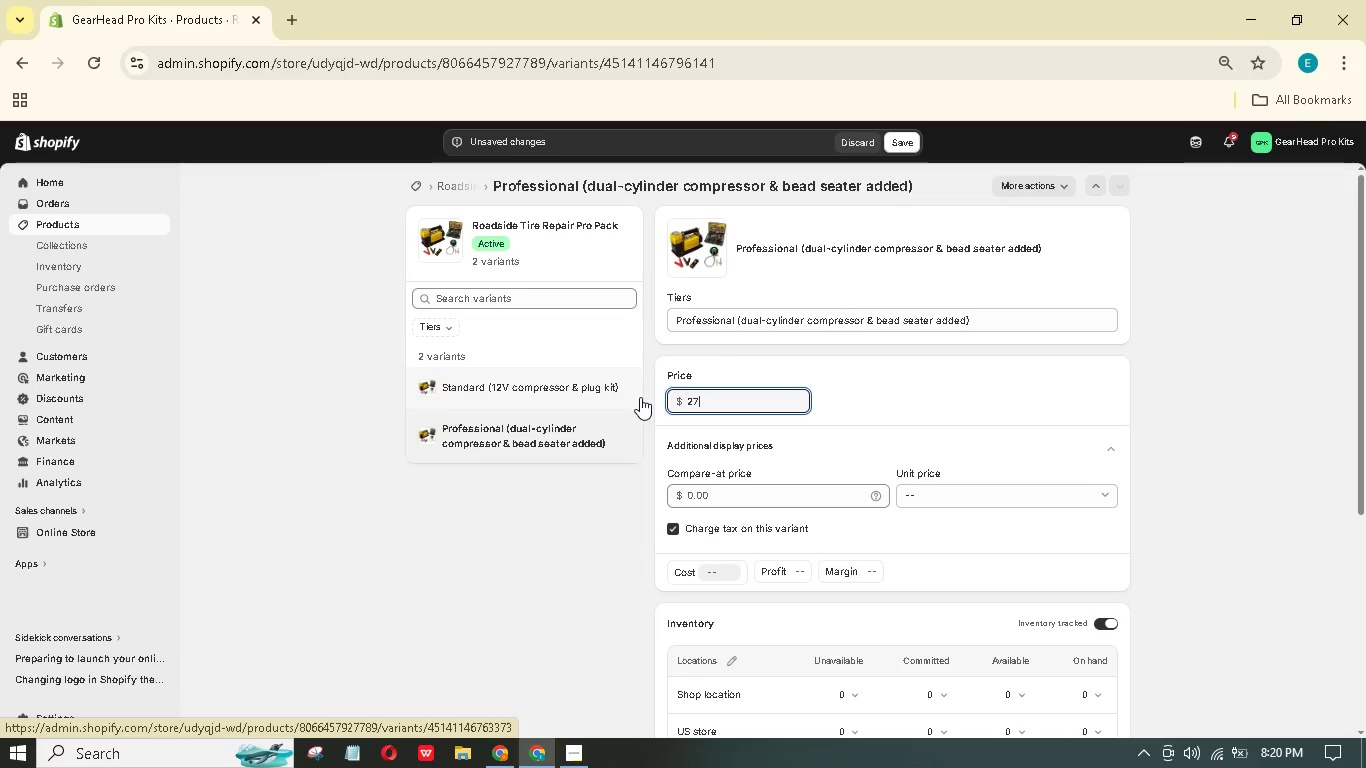 
key(Numpad9)
 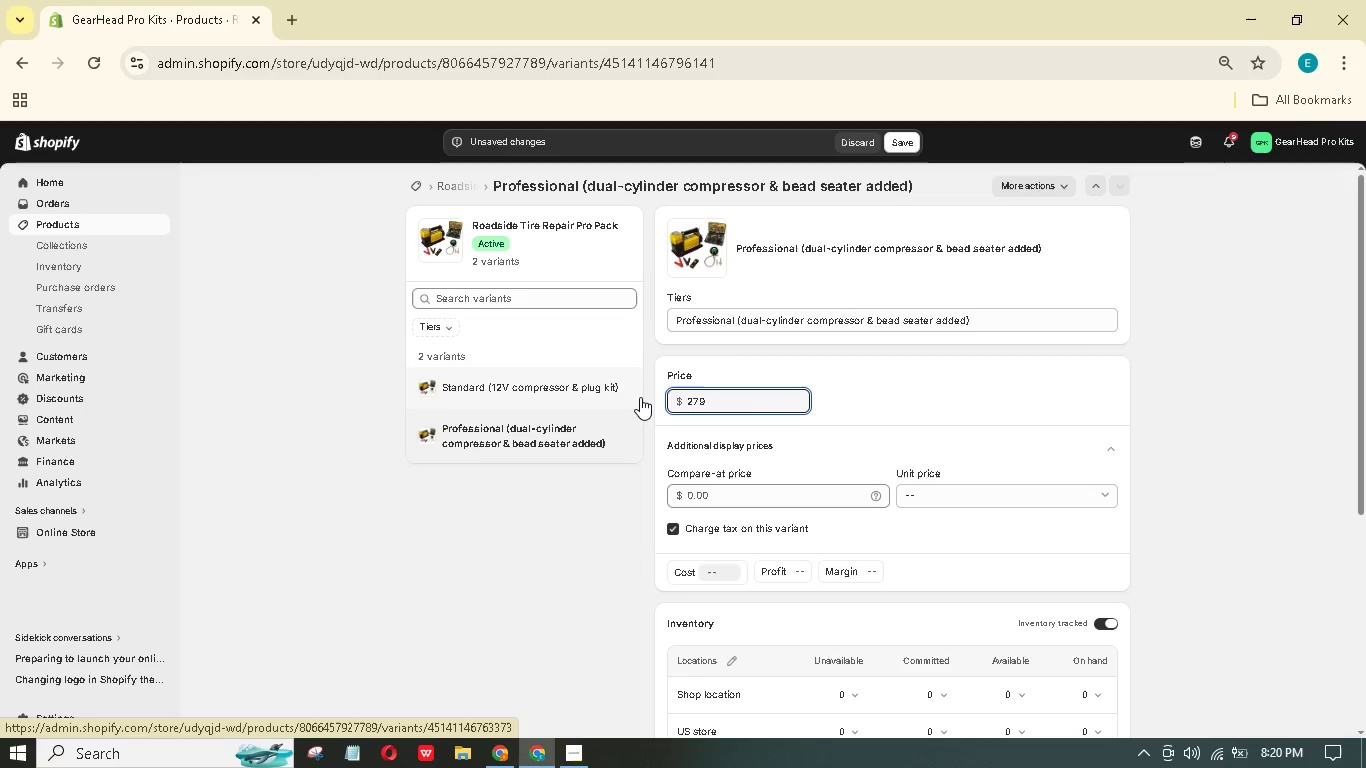 
key(NumpadDecimal)
 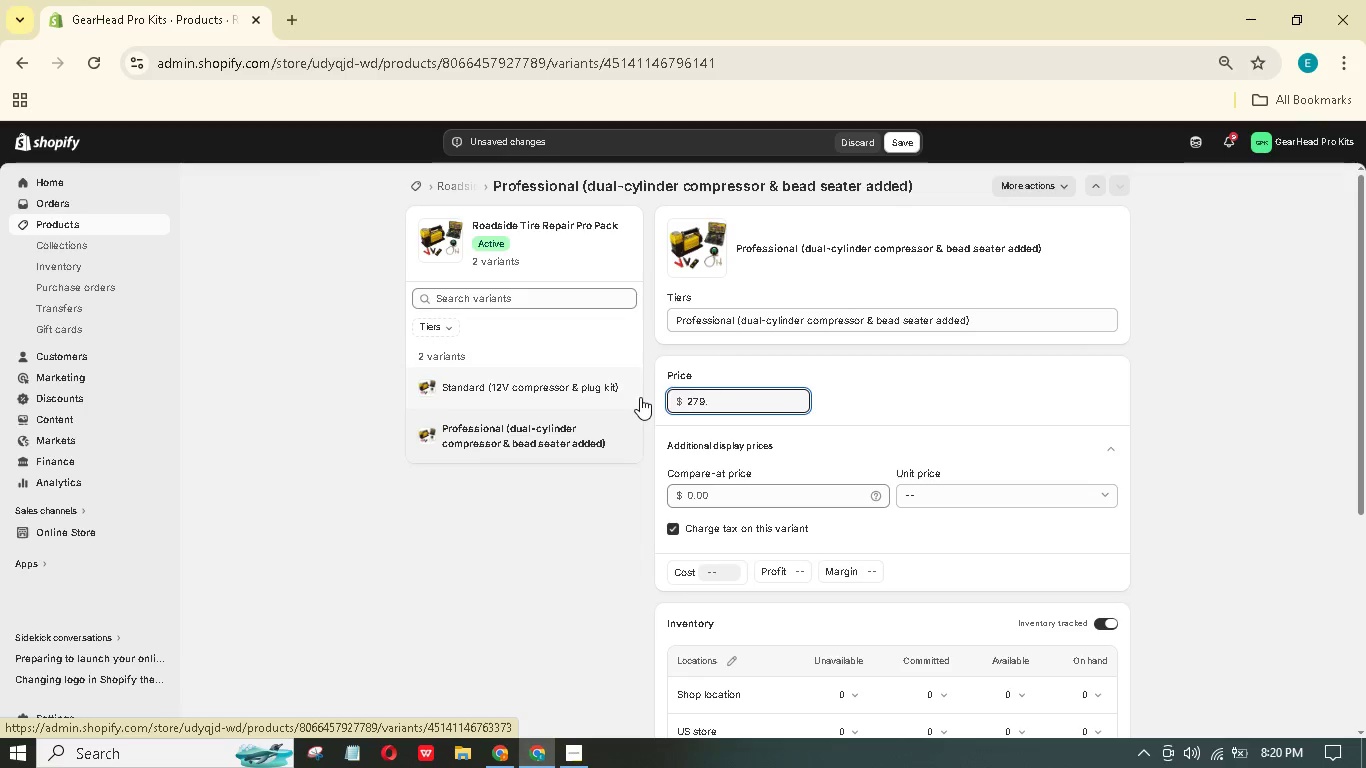 
key(Numpad9)
 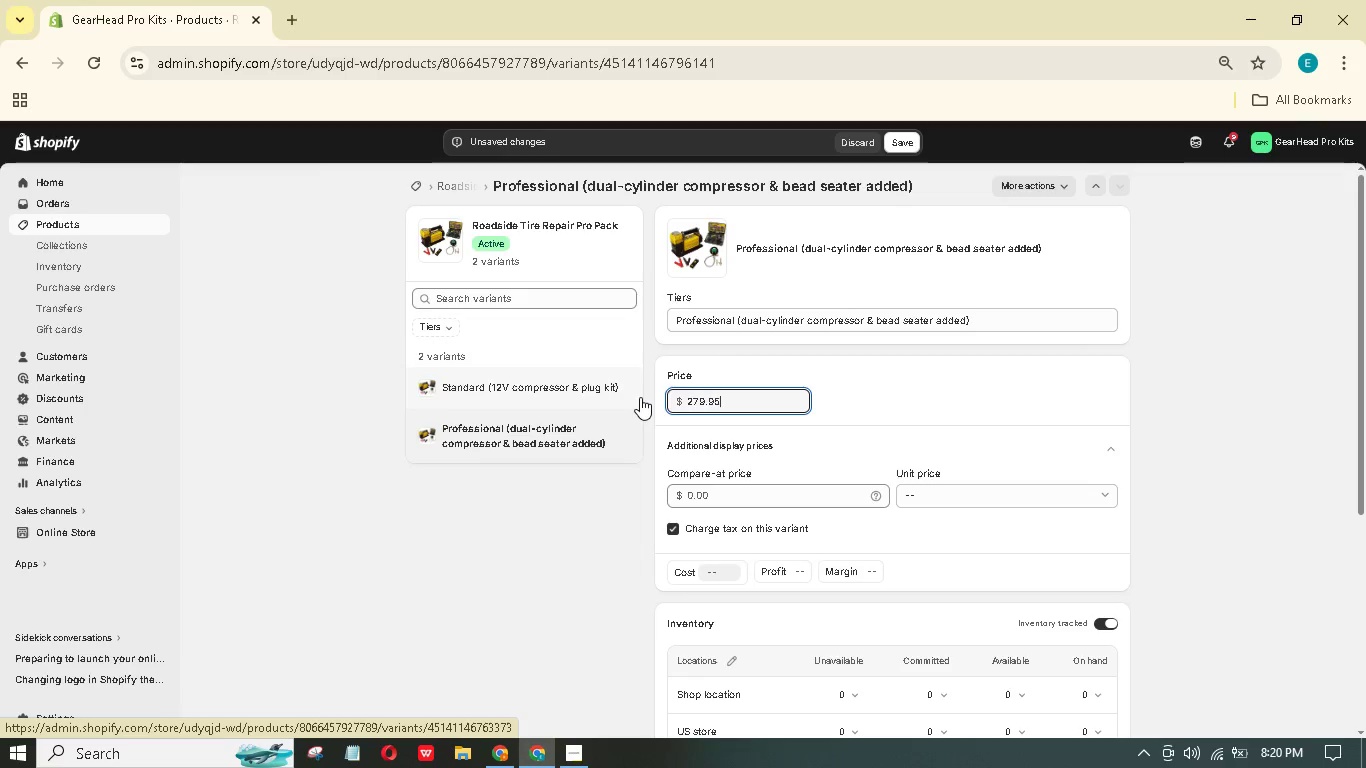 
key(Numpad5)
 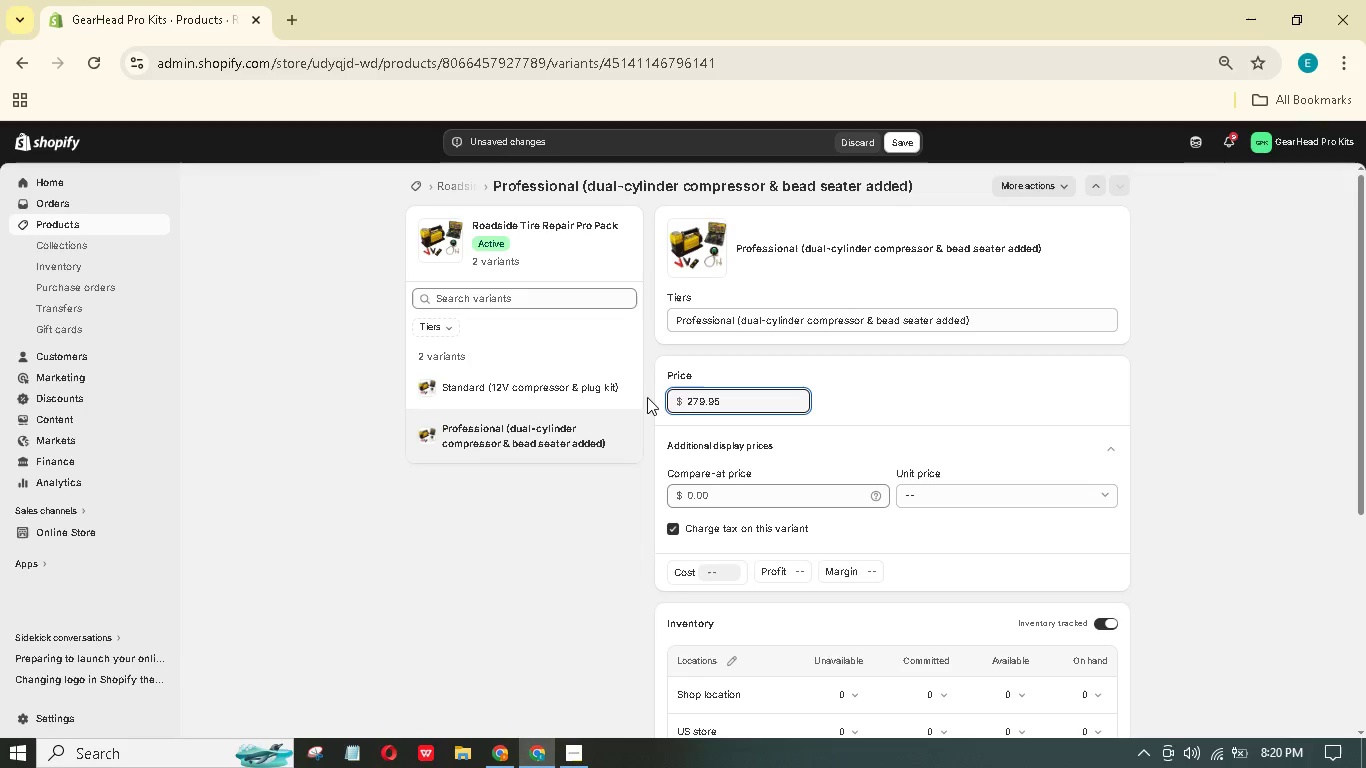 
wait(6.61)
 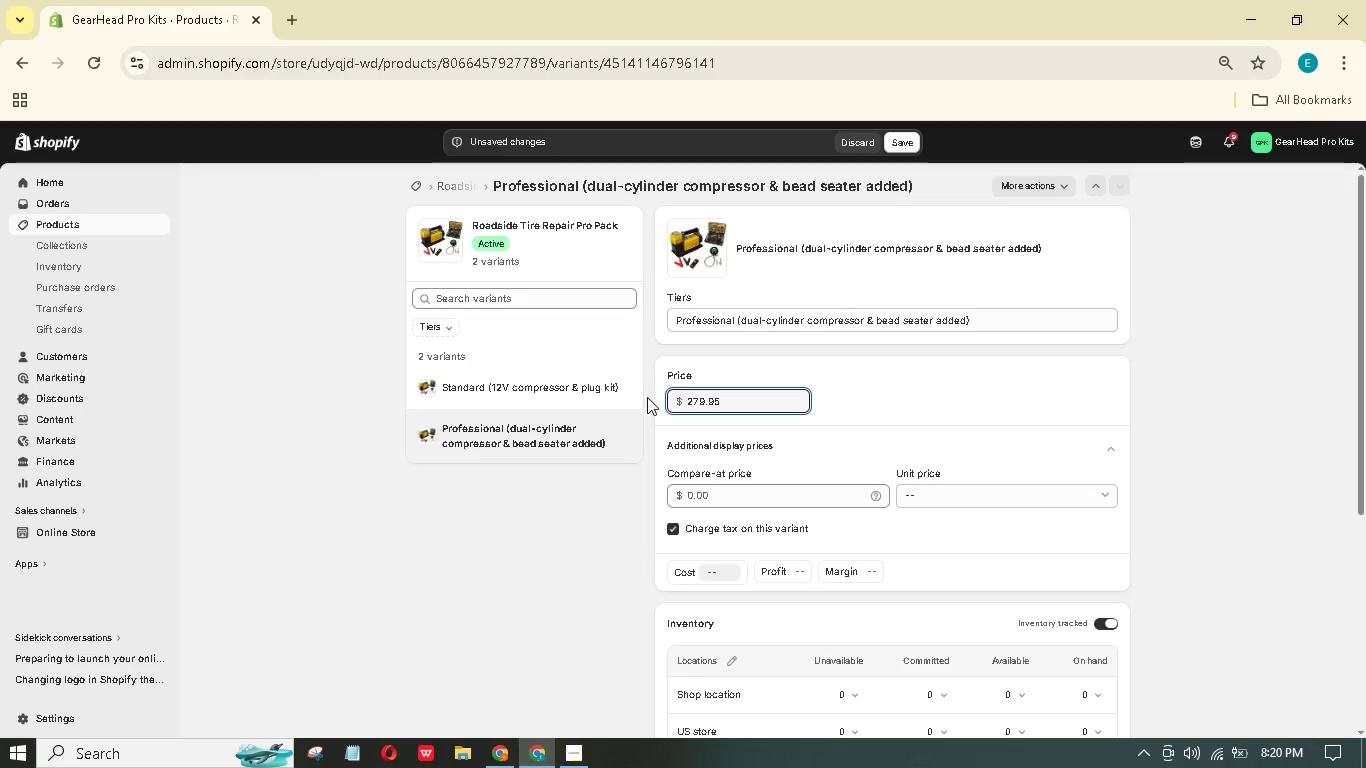 
left_click([759, 504])
 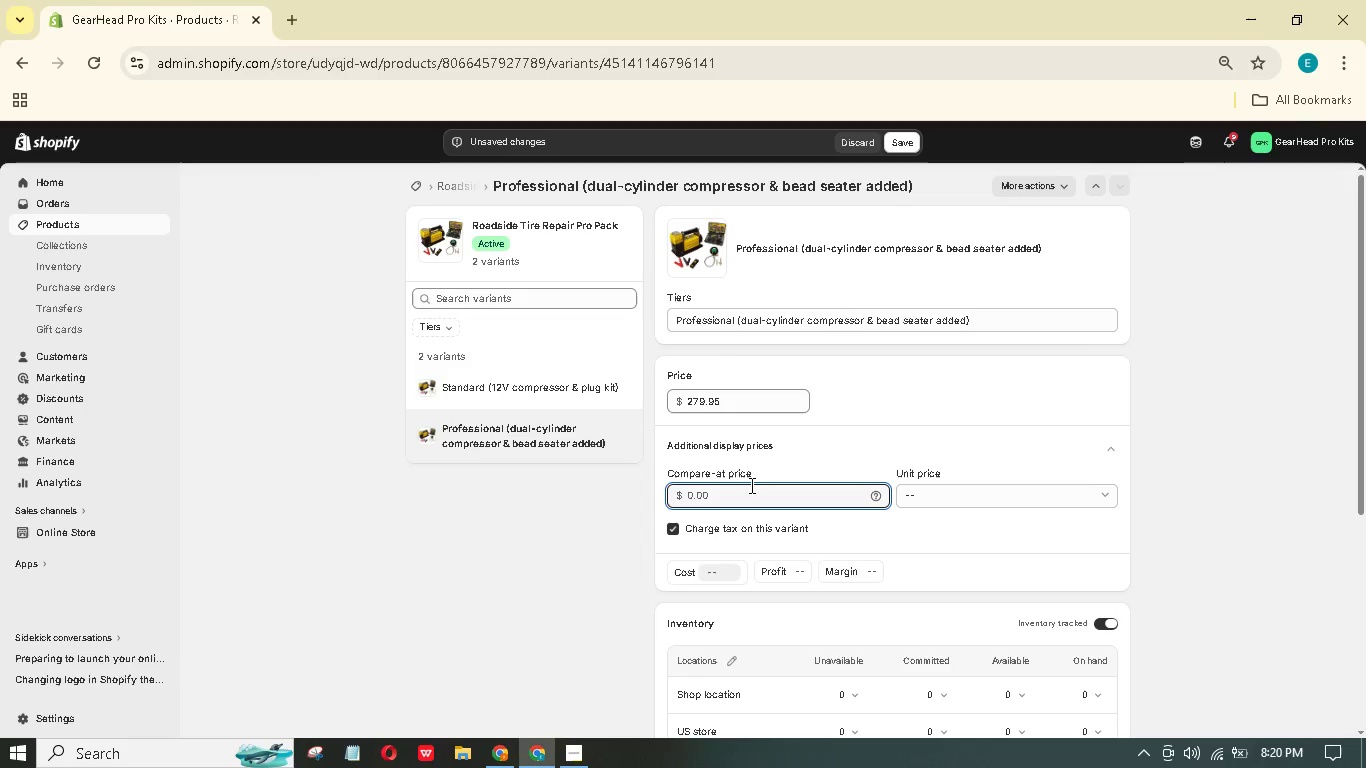 
key(Numpad2)
 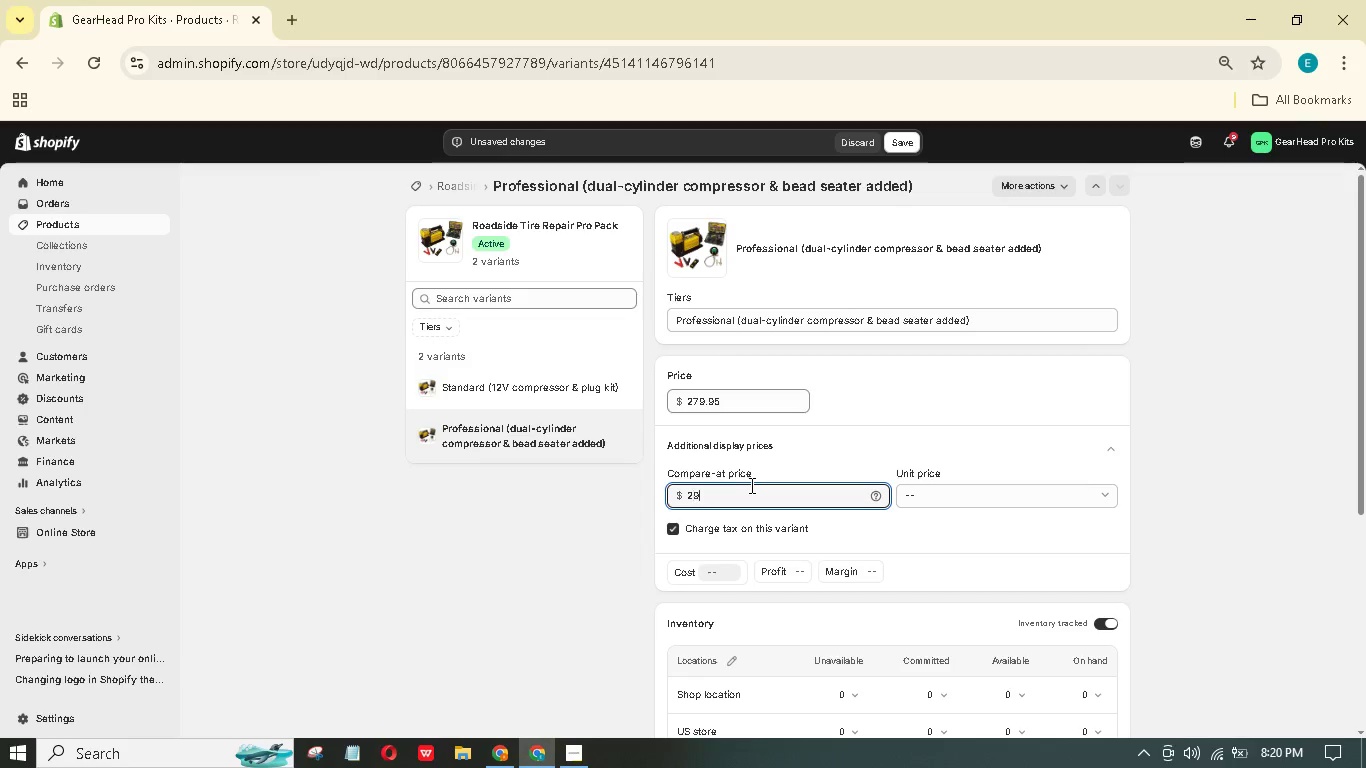 
key(Numpad9)
 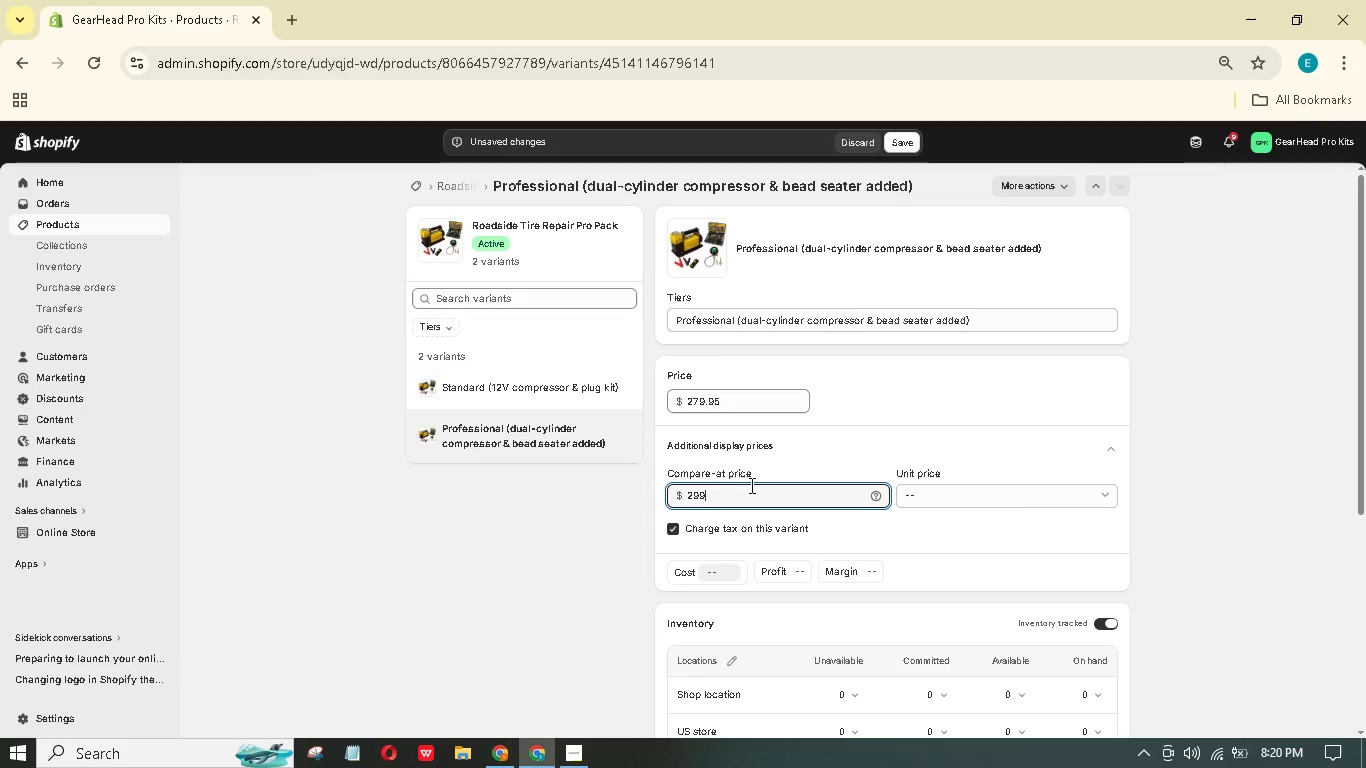 
key(Numpad9)
 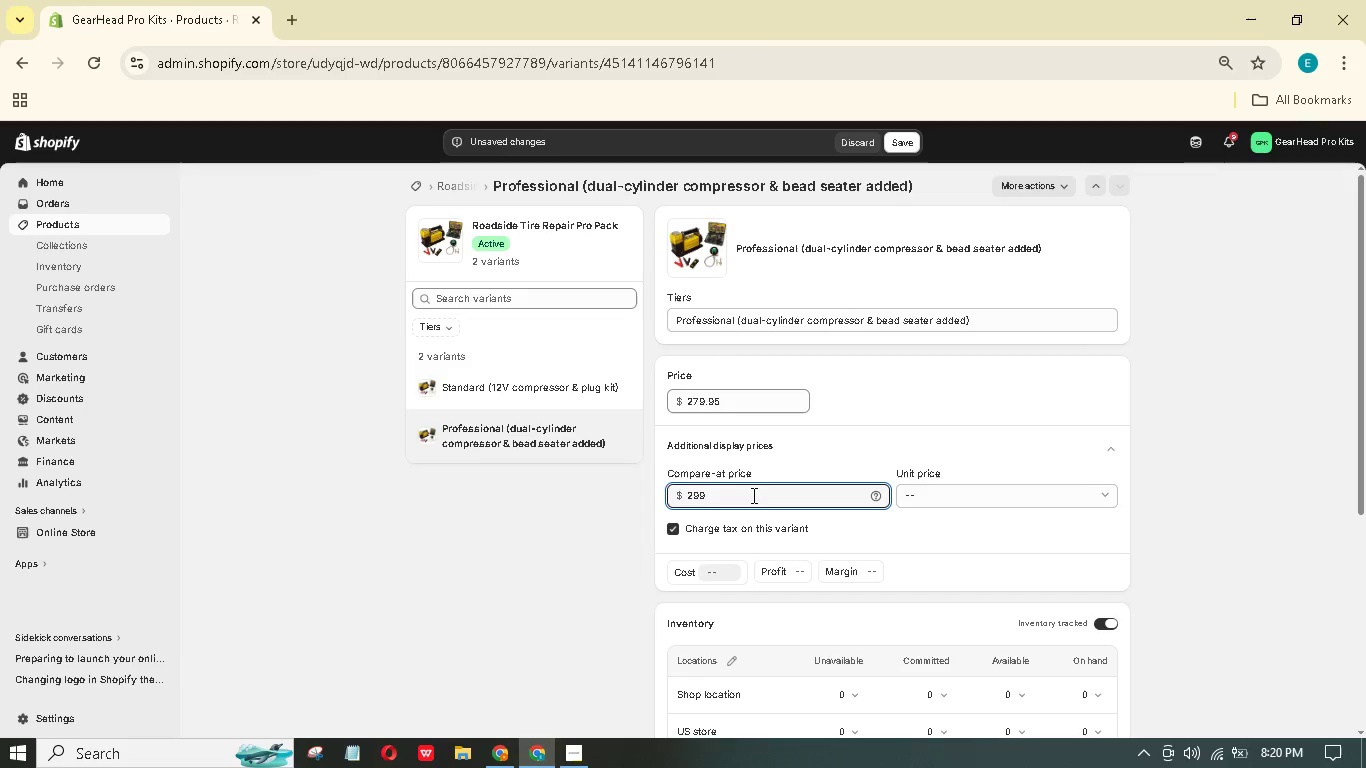 
key(NumpadDecimal)
 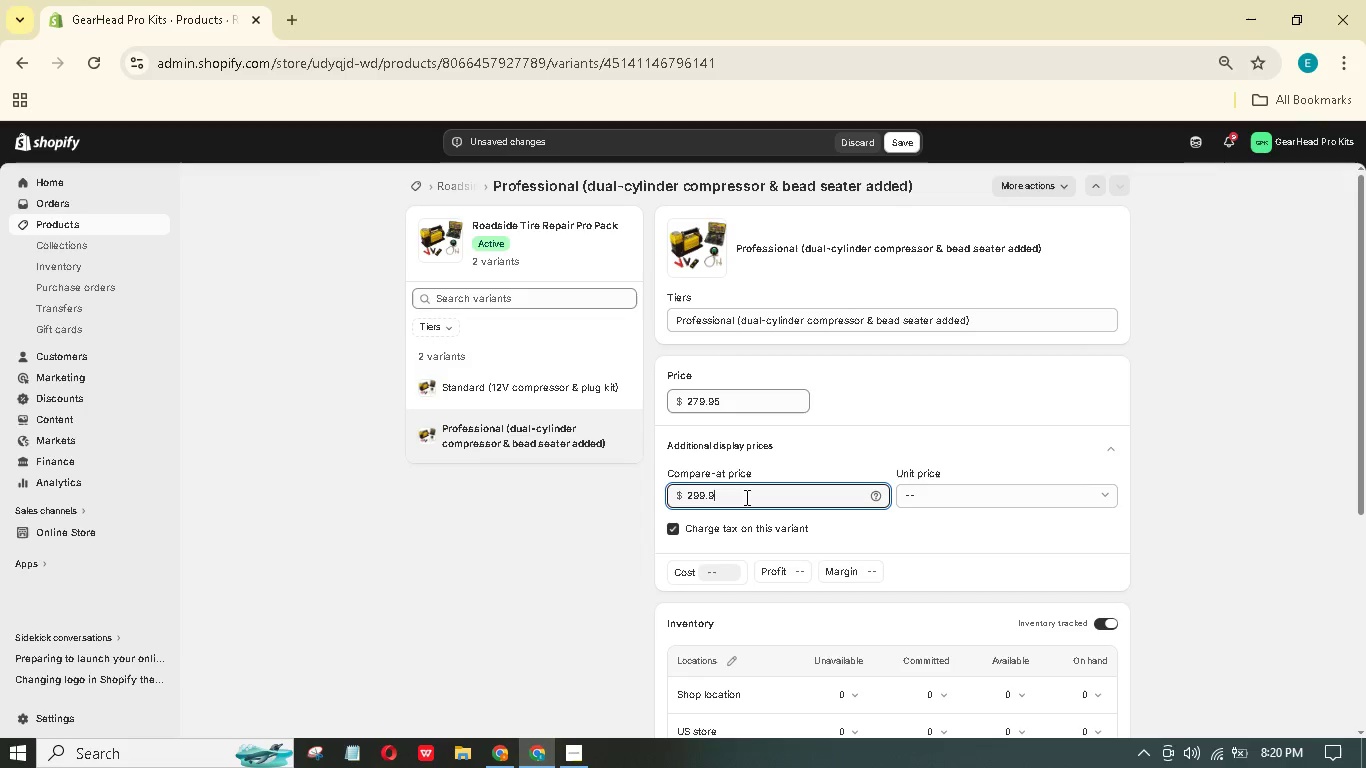 
key(Numpad9)
 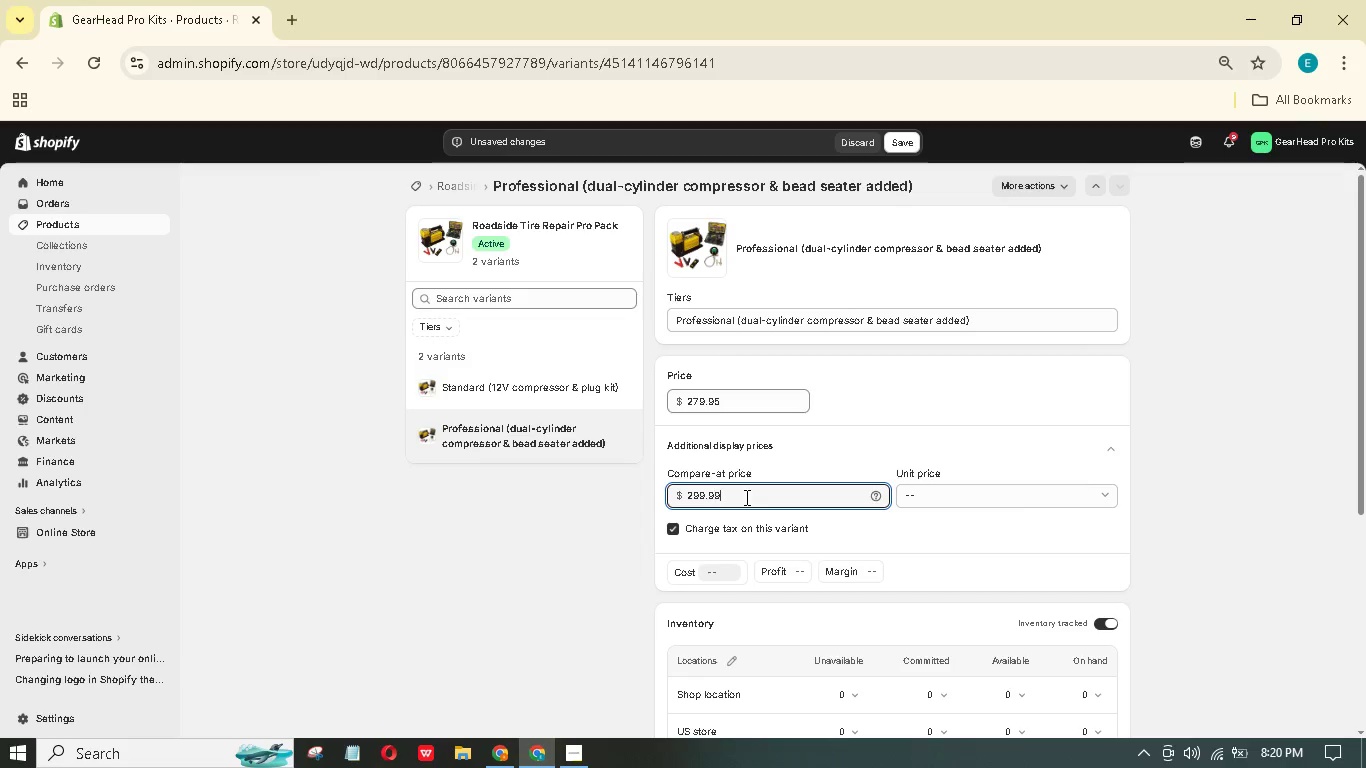 
key(Numpad9)
 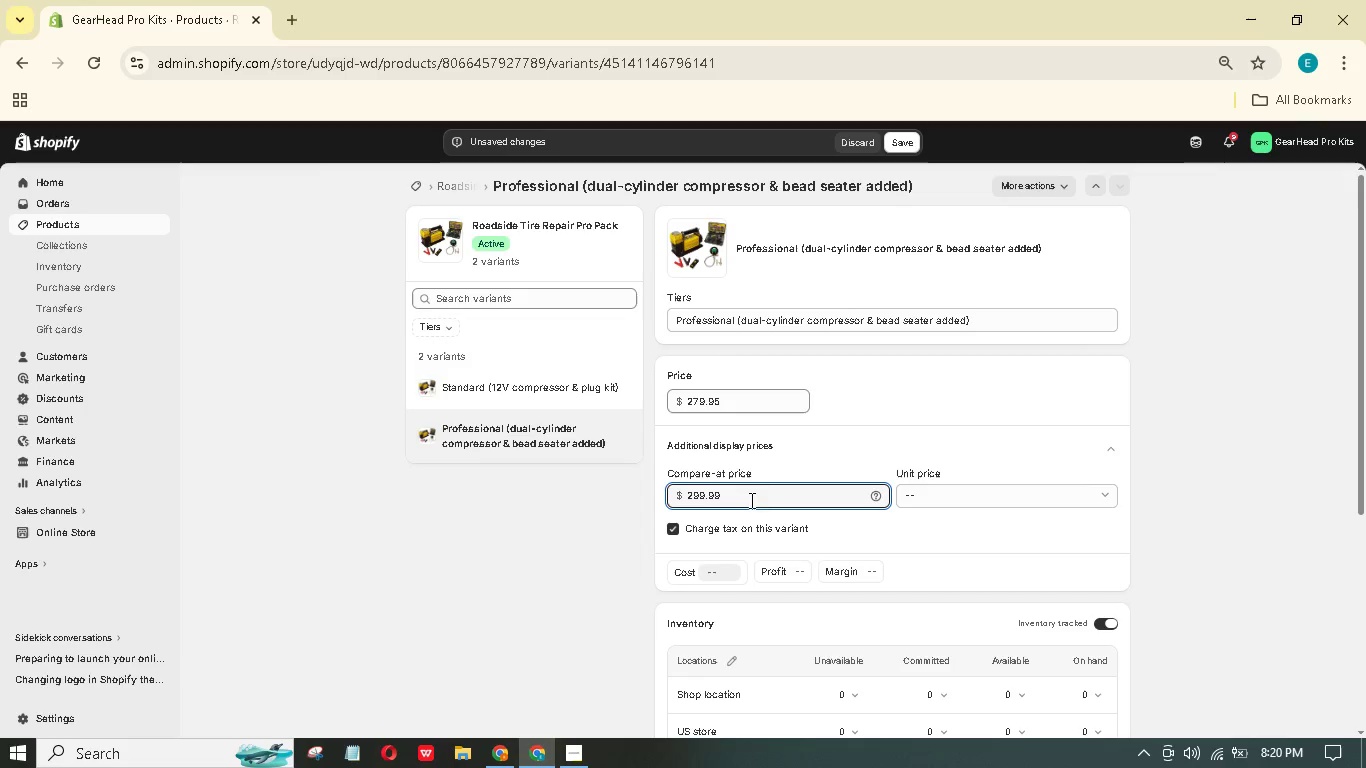 
scroll: coordinate [742, 505], scroll_direction: down, amount: 2.0
 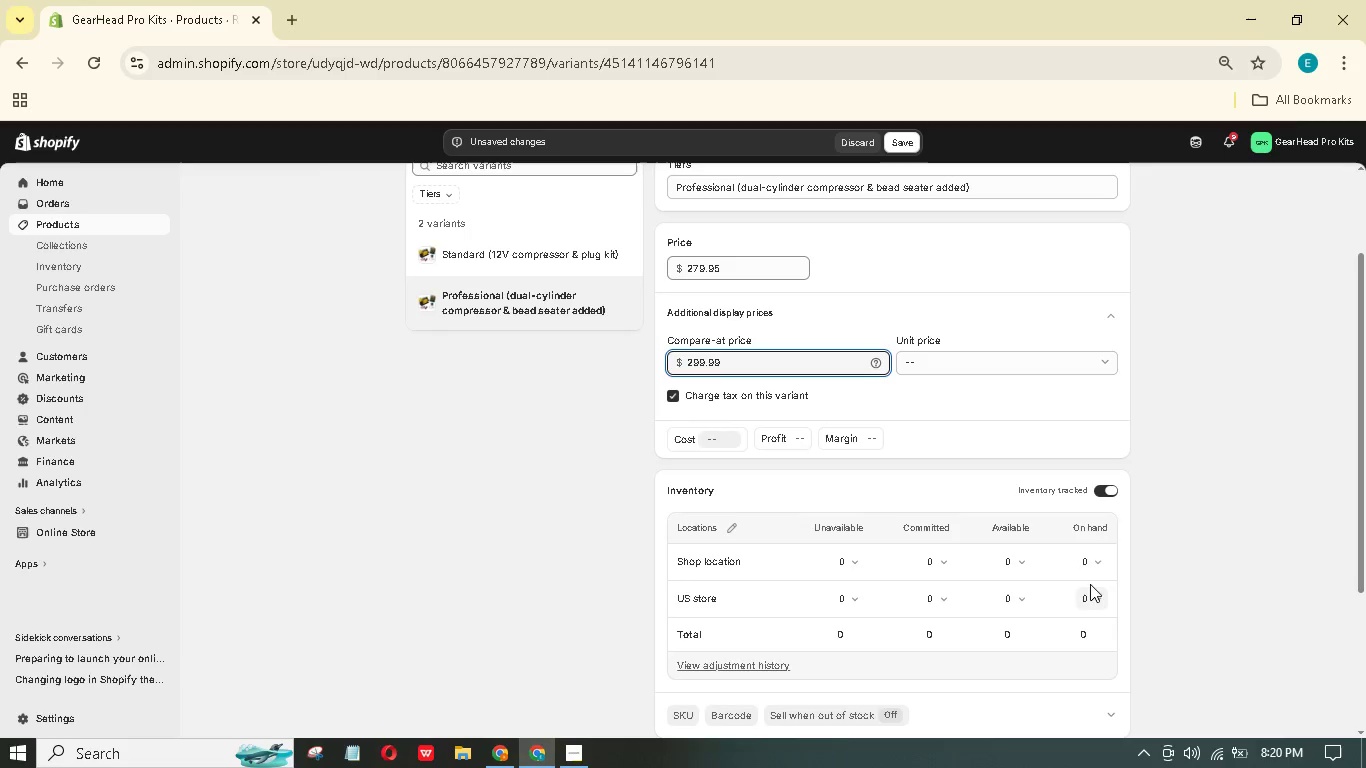 
left_click([1083, 563])
 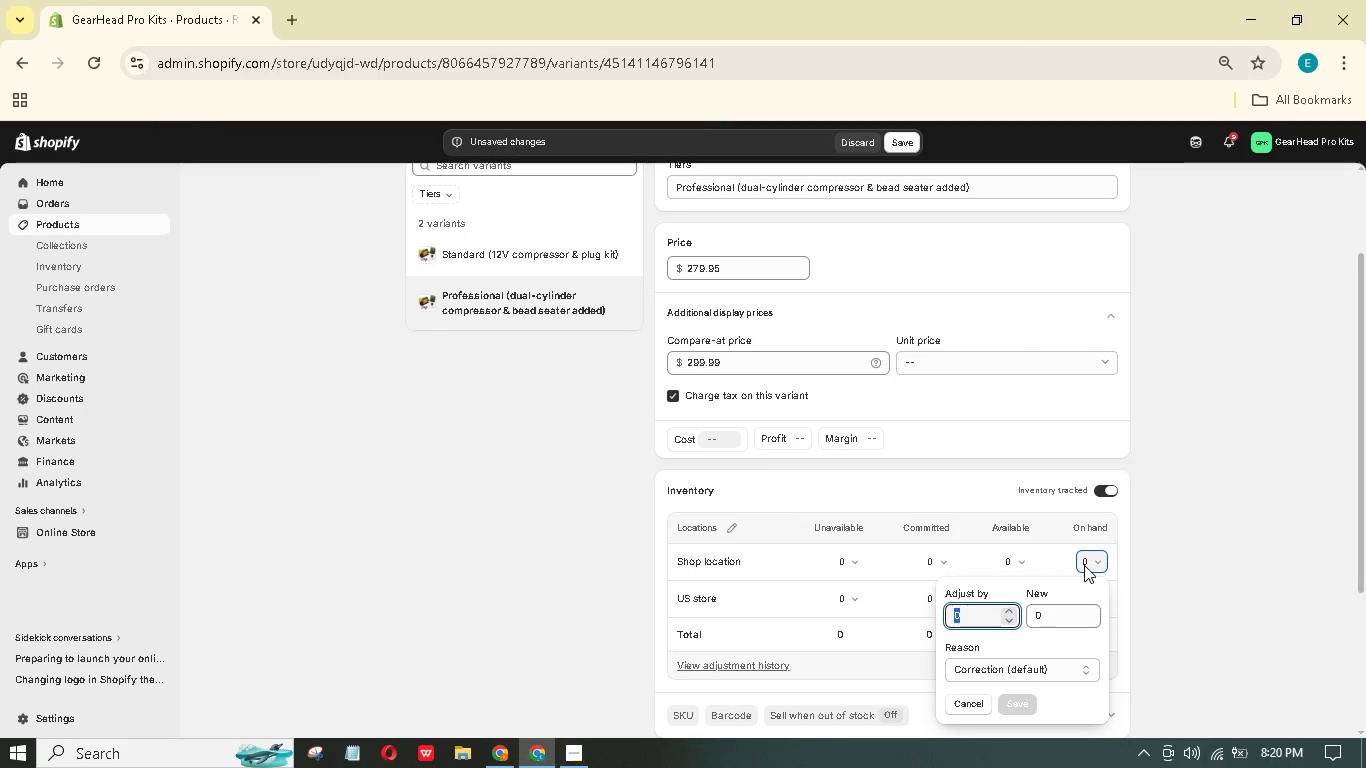 
key(Numpad1)
 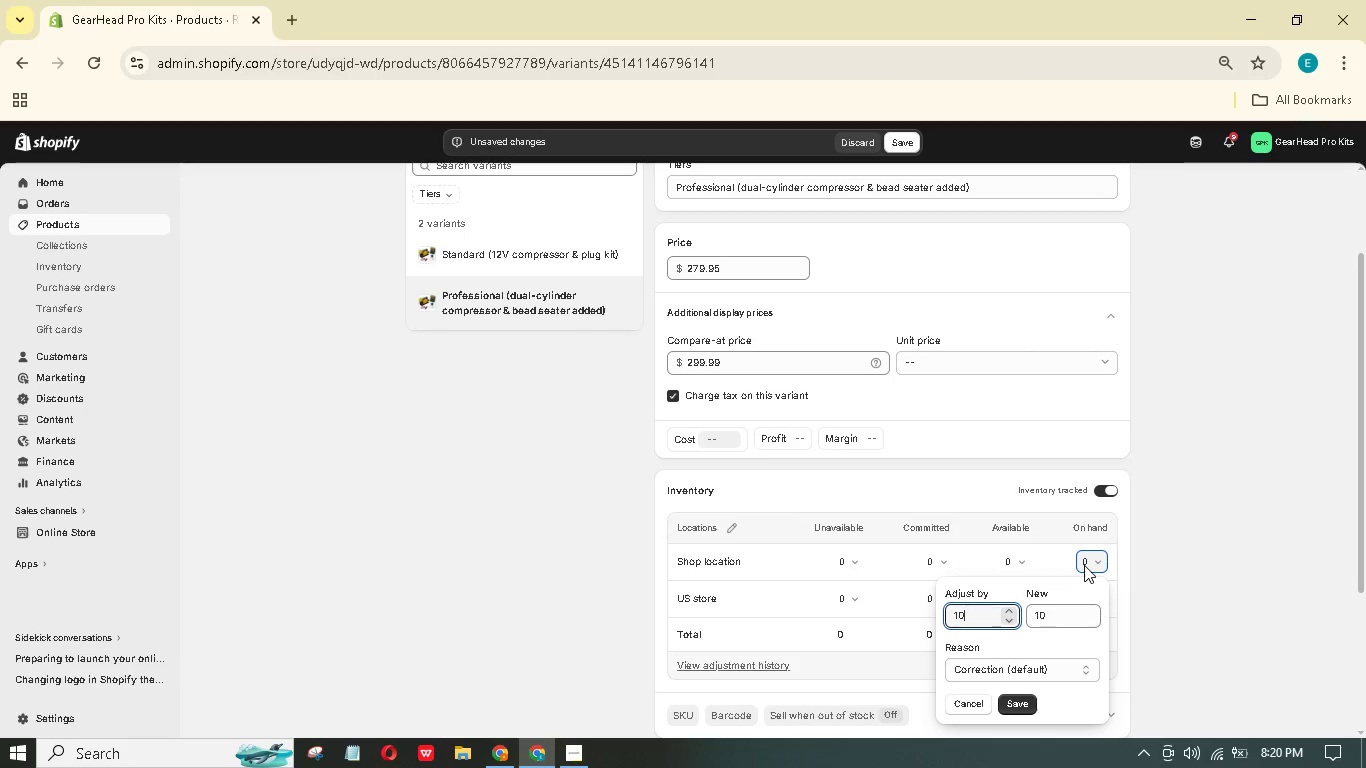 
key(Numpad0)
 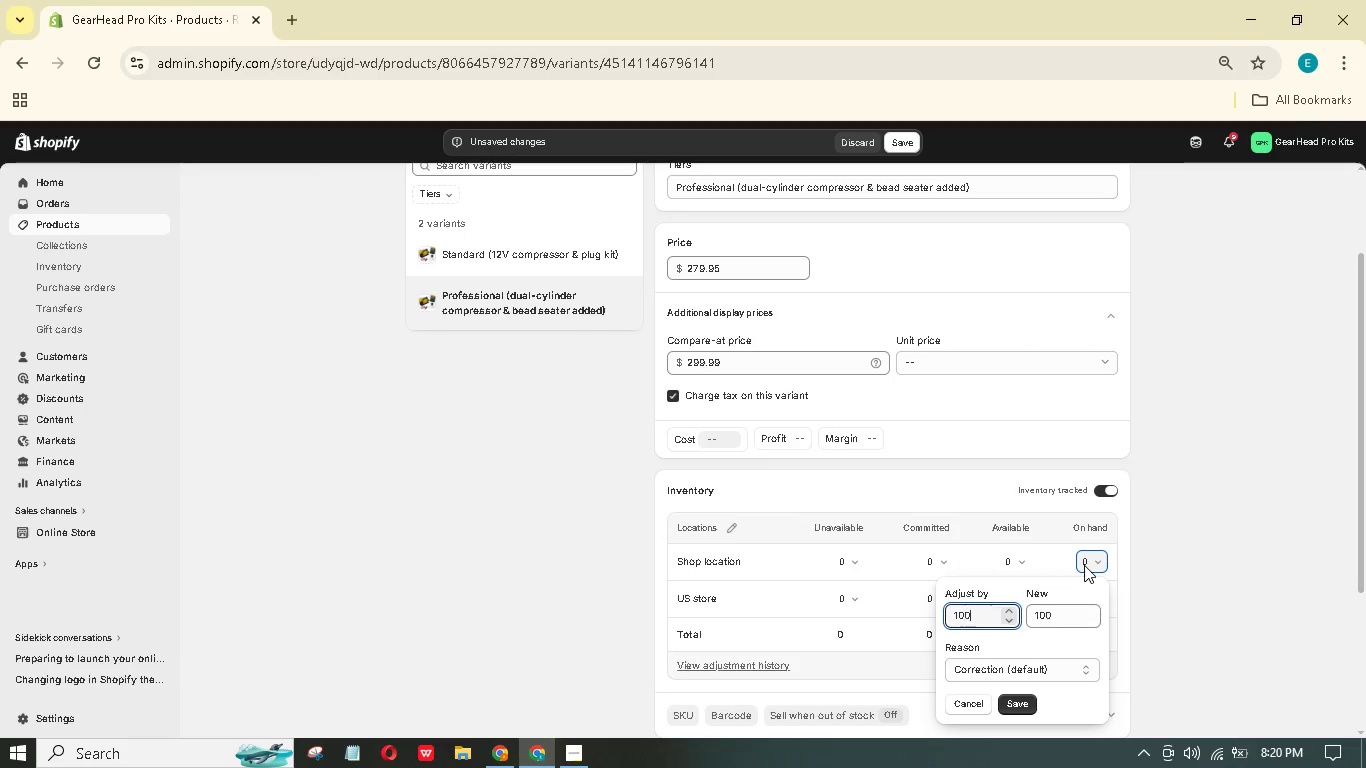 
key(Numpad0)
 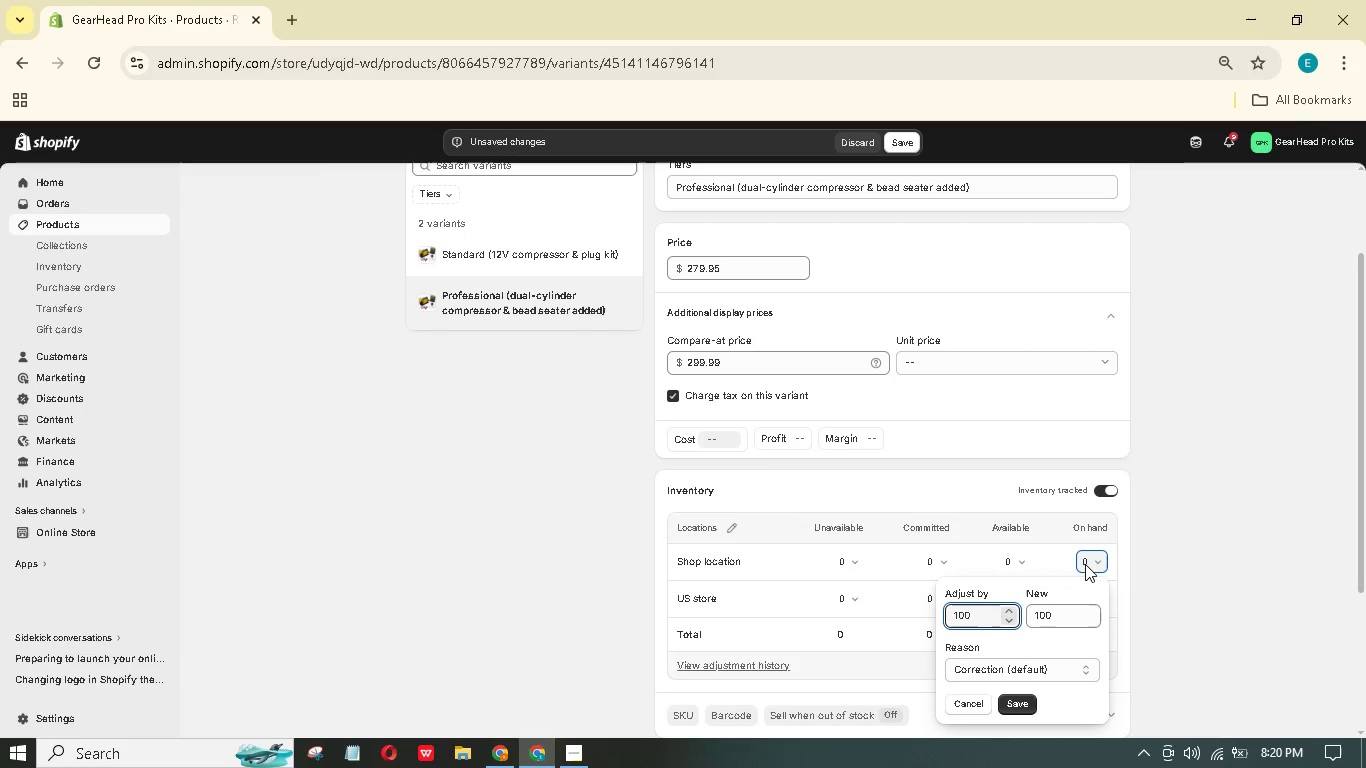 
key(NumpadEnter)
 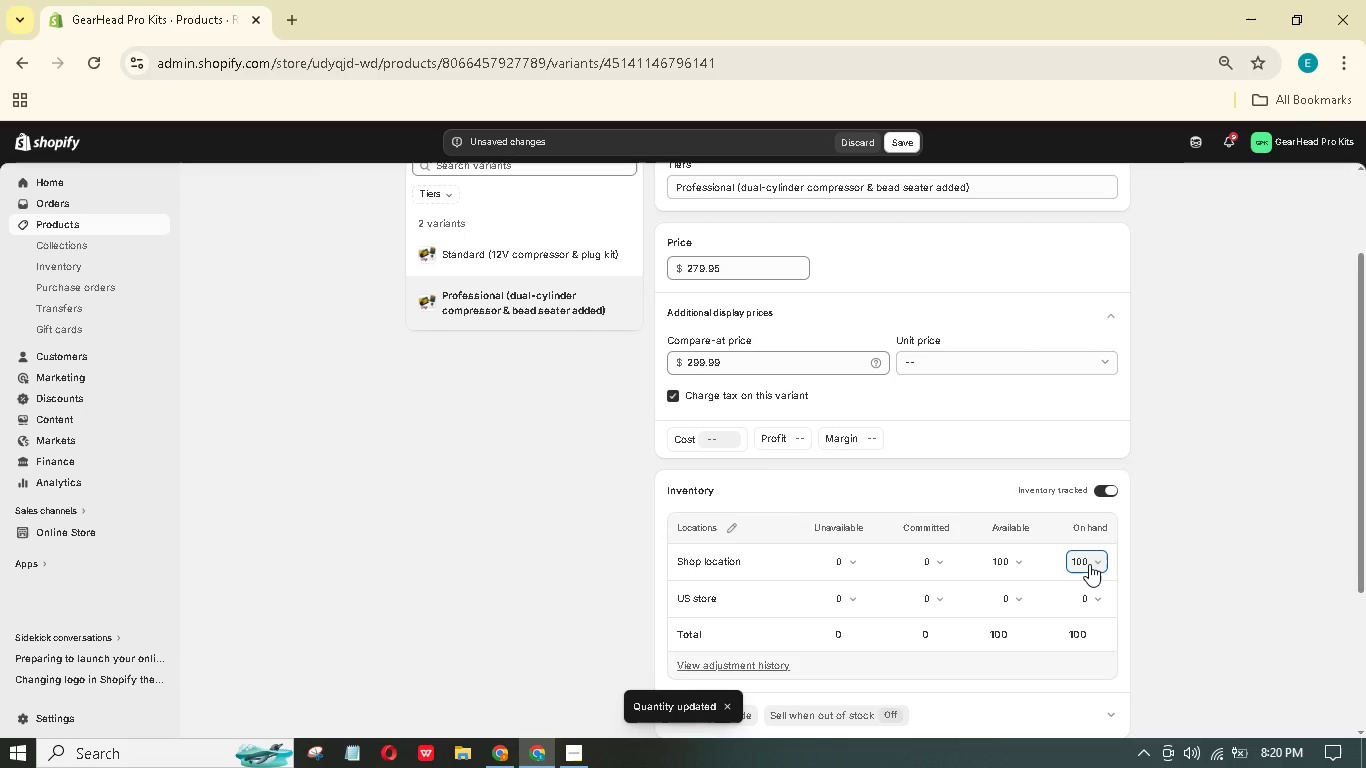 
wait(6.05)
 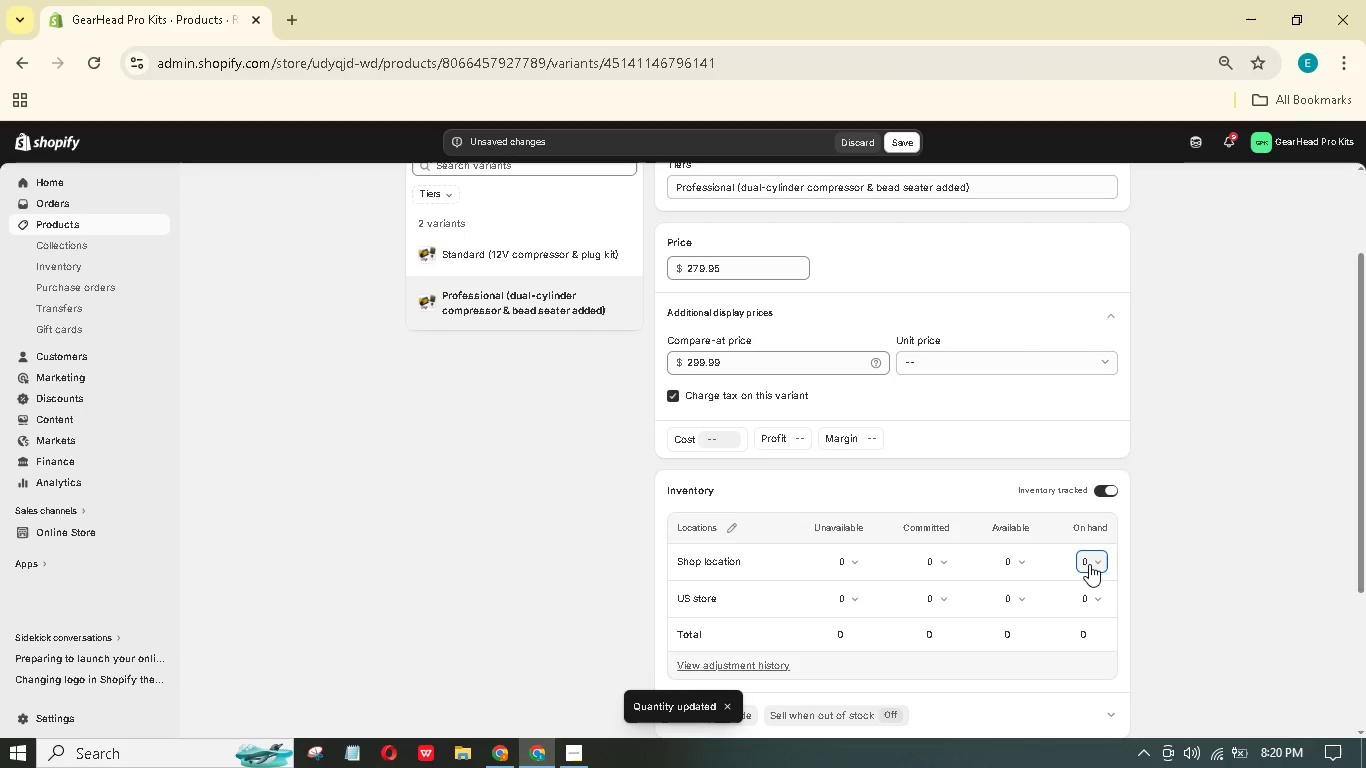 
scroll: coordinate [1092, 637], scroll_direction: down, amount: 3.0
 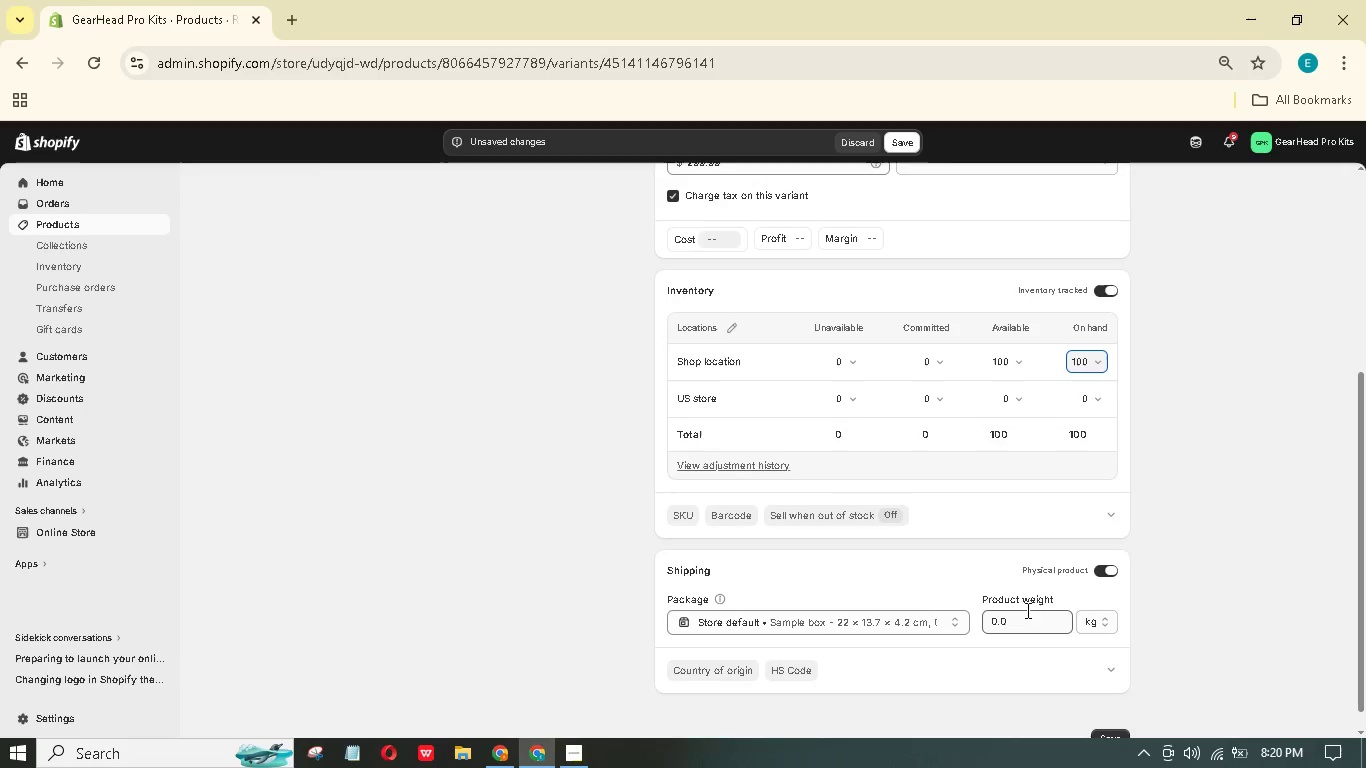 
left_click_drag(start_coordinate=[1054, 620], to_coordinate=[961, 633])
 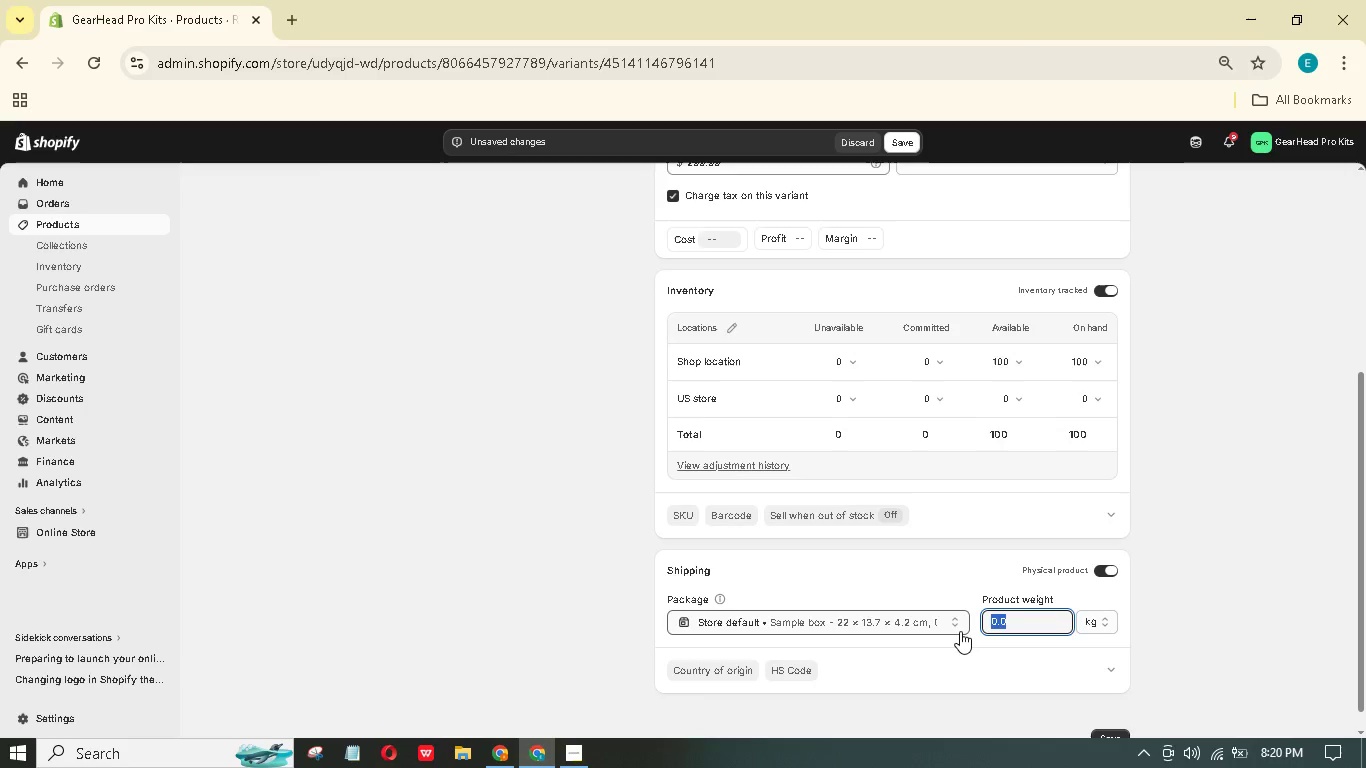 
key(Numpad3)
 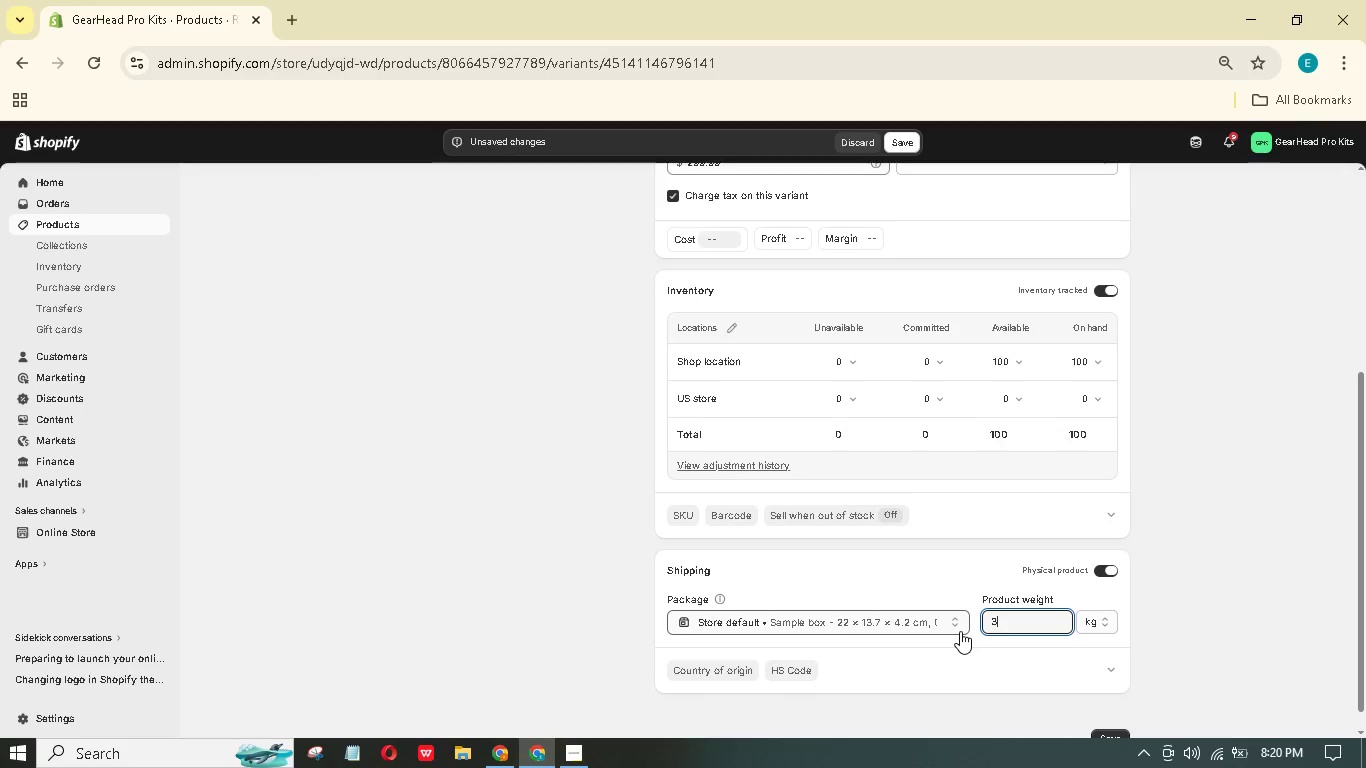 
key(Numpad8)
 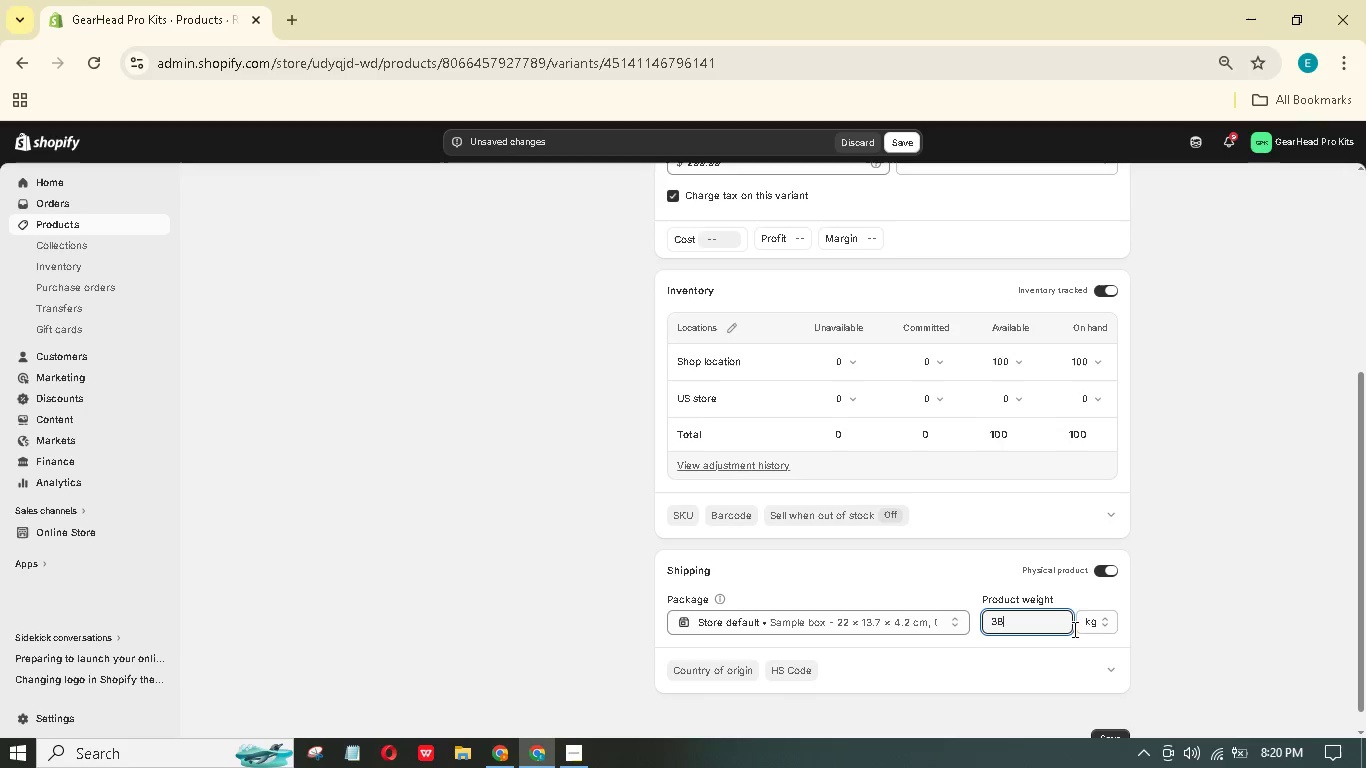 
double_click([1099, 624])
 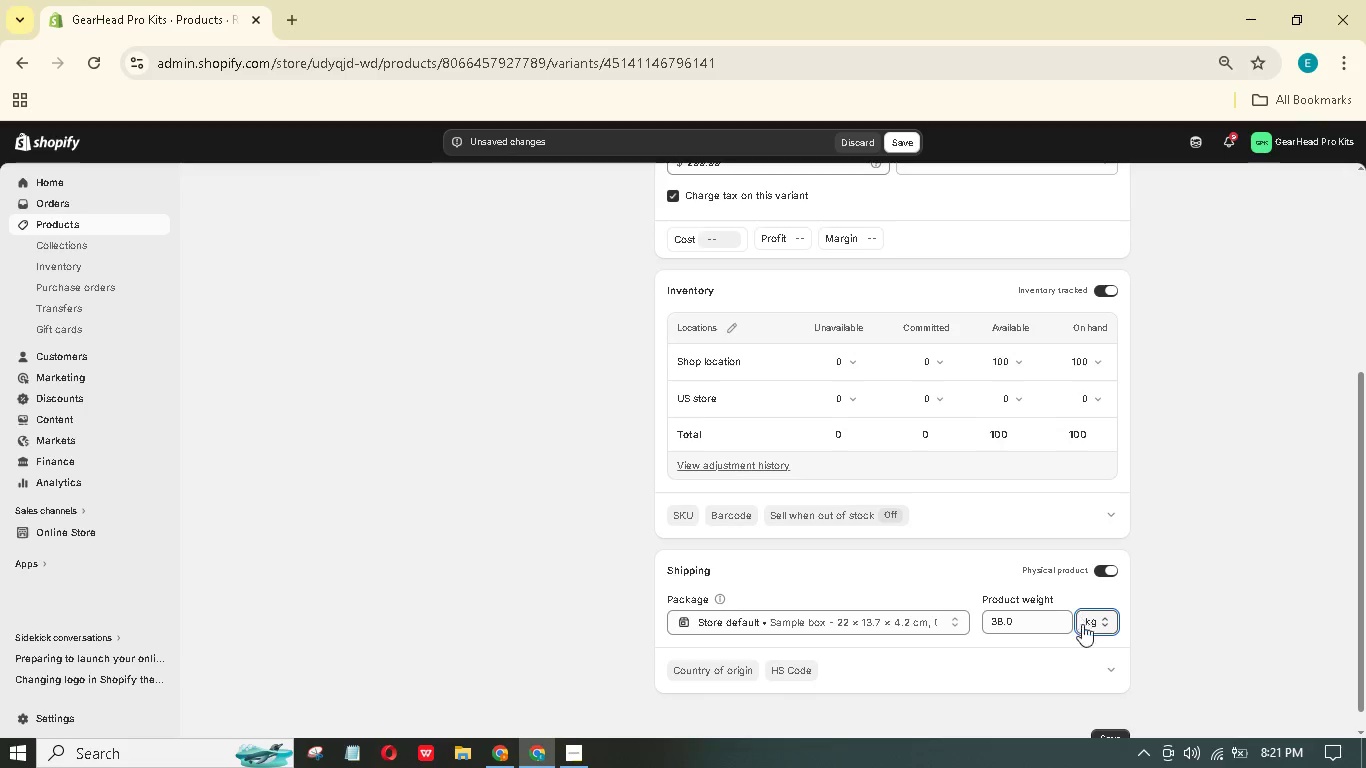 
scroll: coordinate [1108, 711], scroll_direction: down, amount: 1.0
 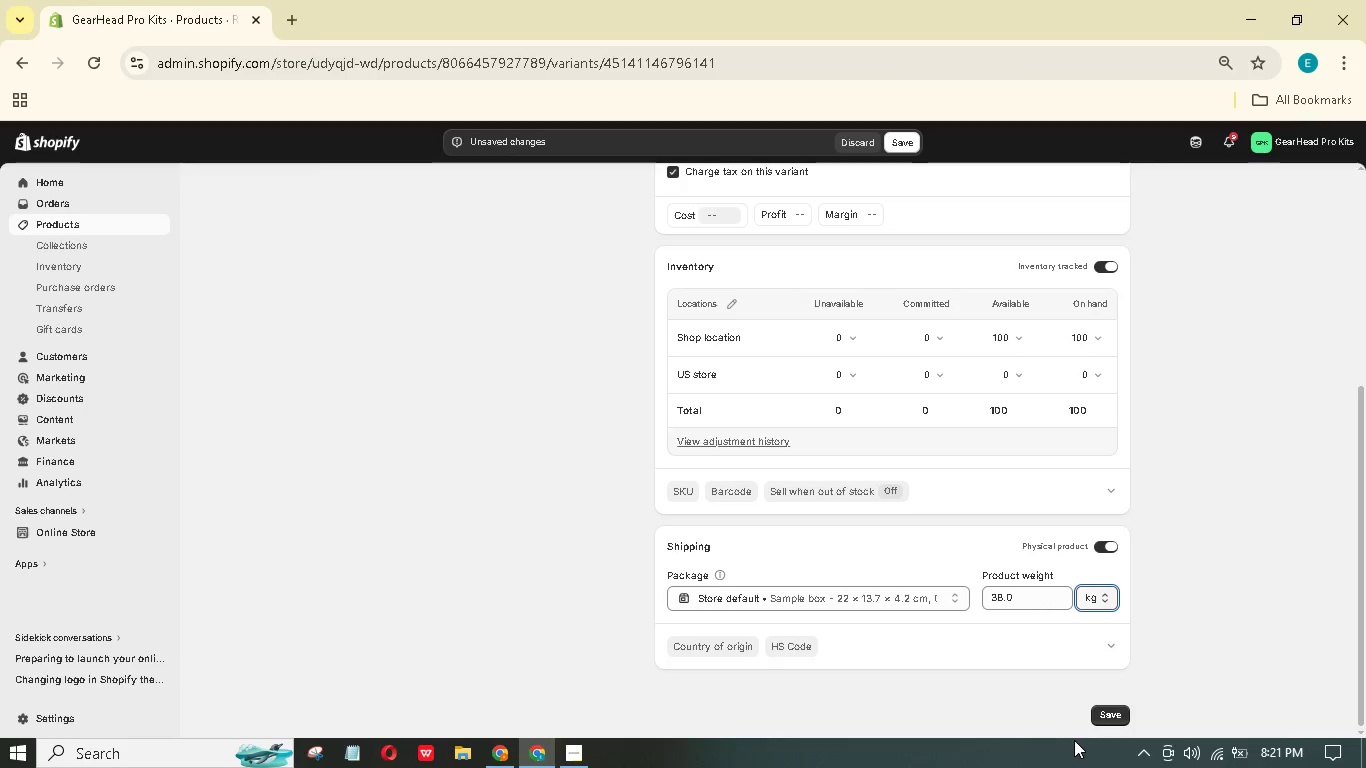 
wait(5.61)
 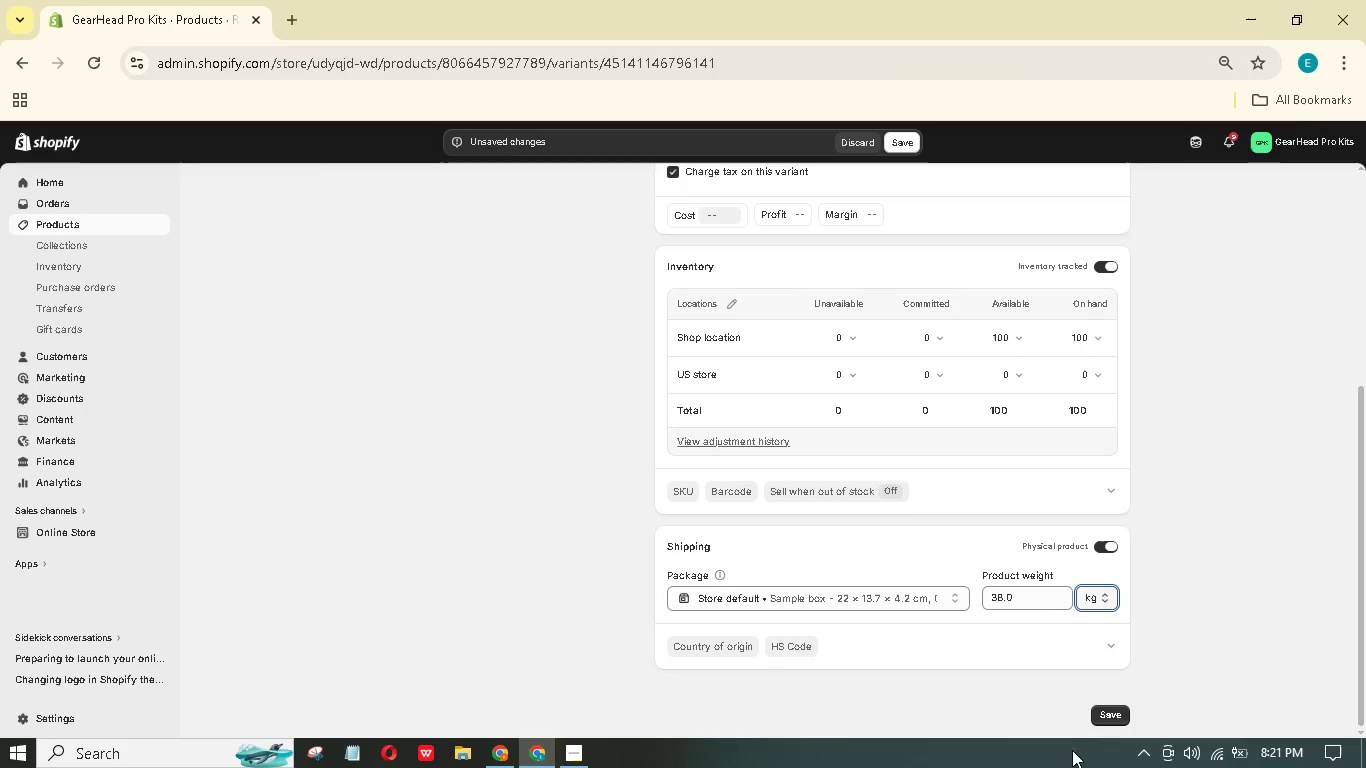 
left_click([1095, 591])
 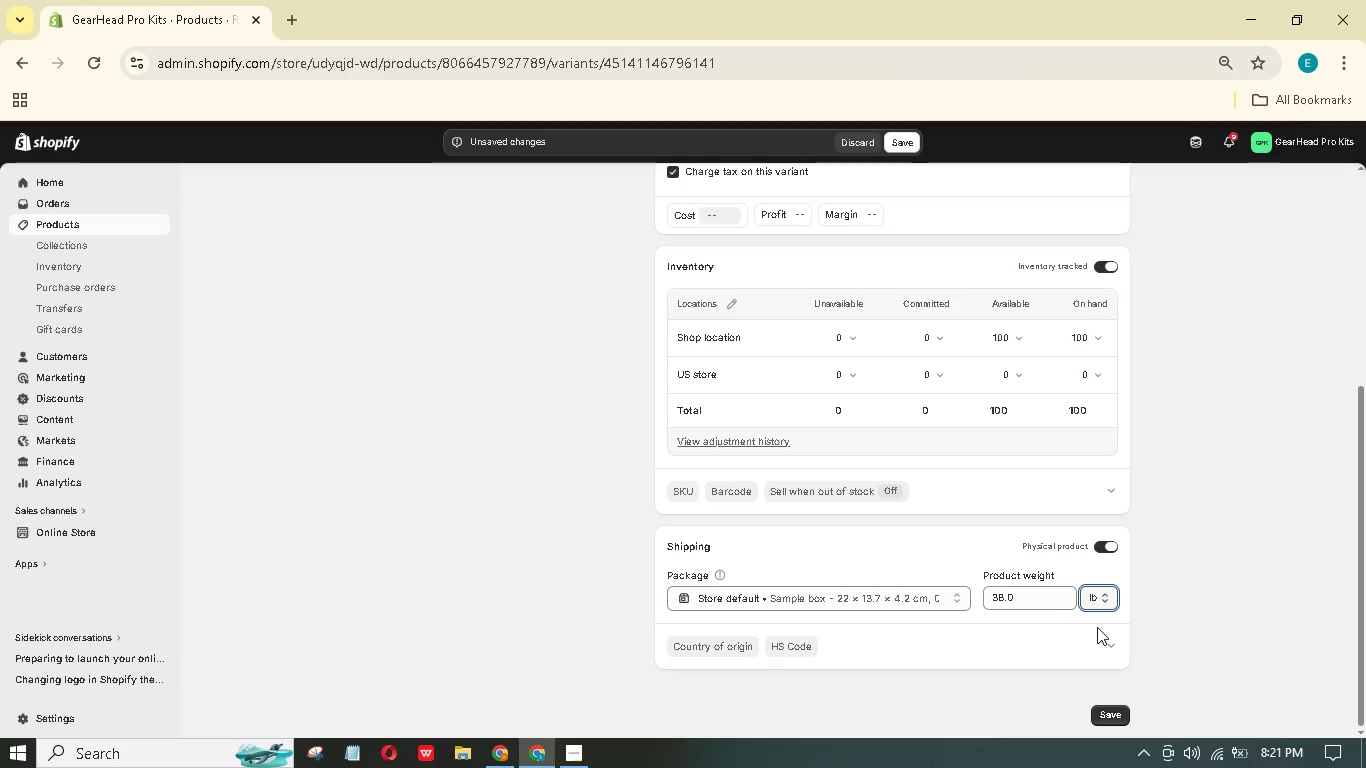 
wait(5.14)
 